 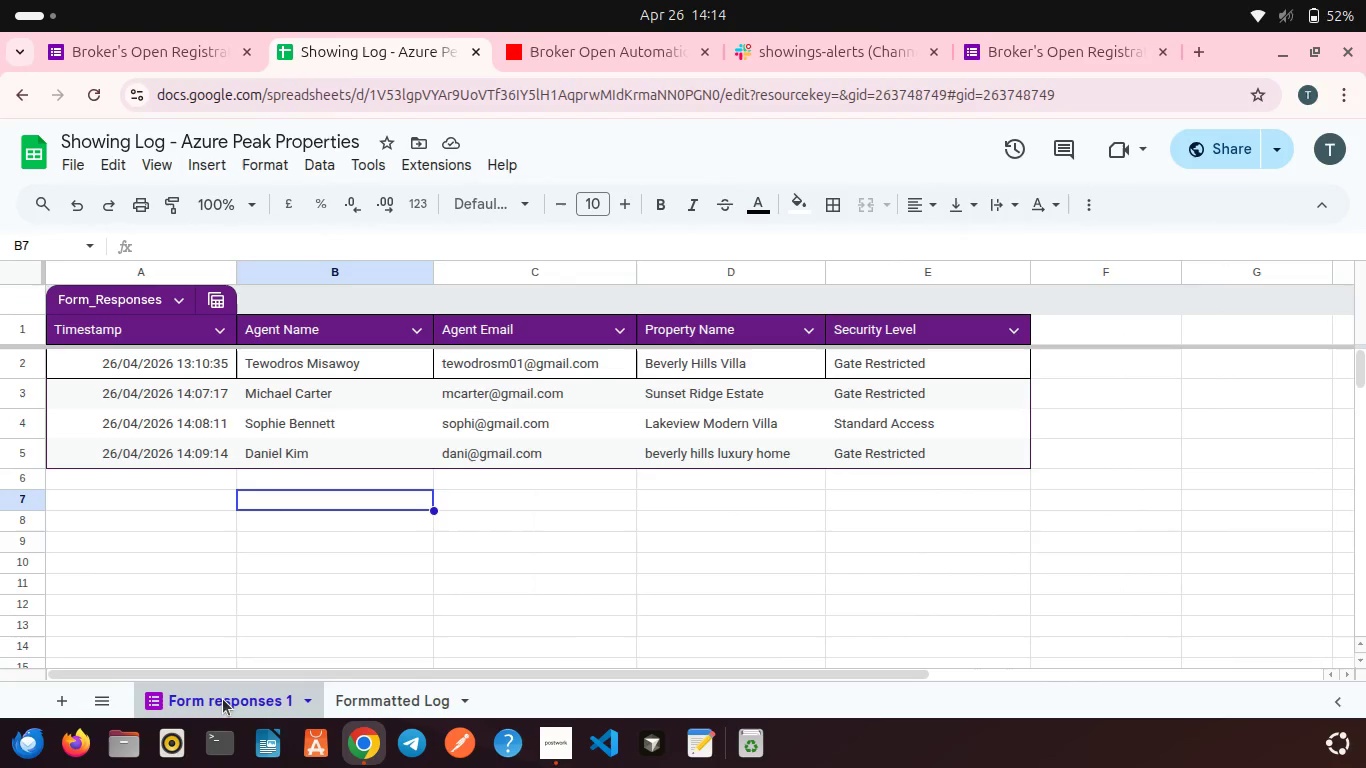 
left_click([442, 554])
 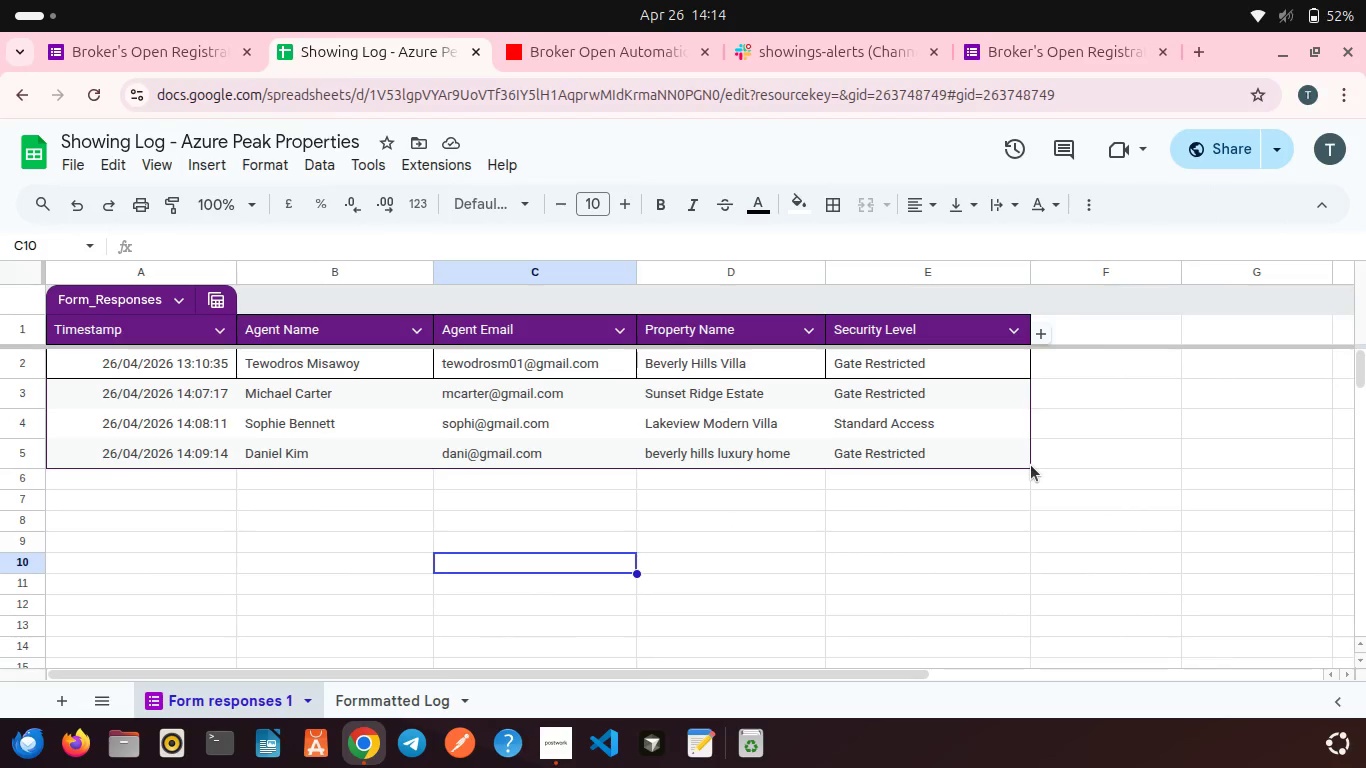 
left_click_drag(start_coordinate=[1031, 466], to_coordinate=[118, 317])
 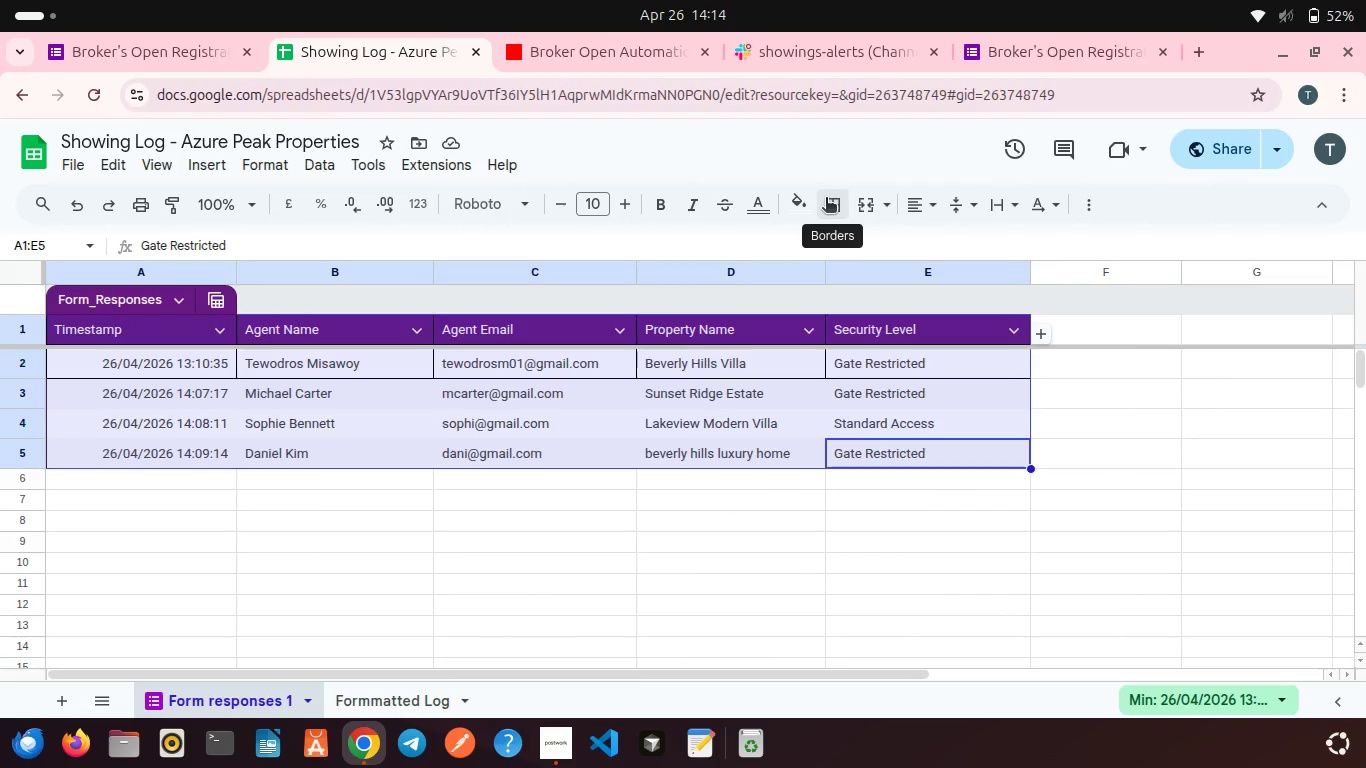 
left_click([826, 199])
 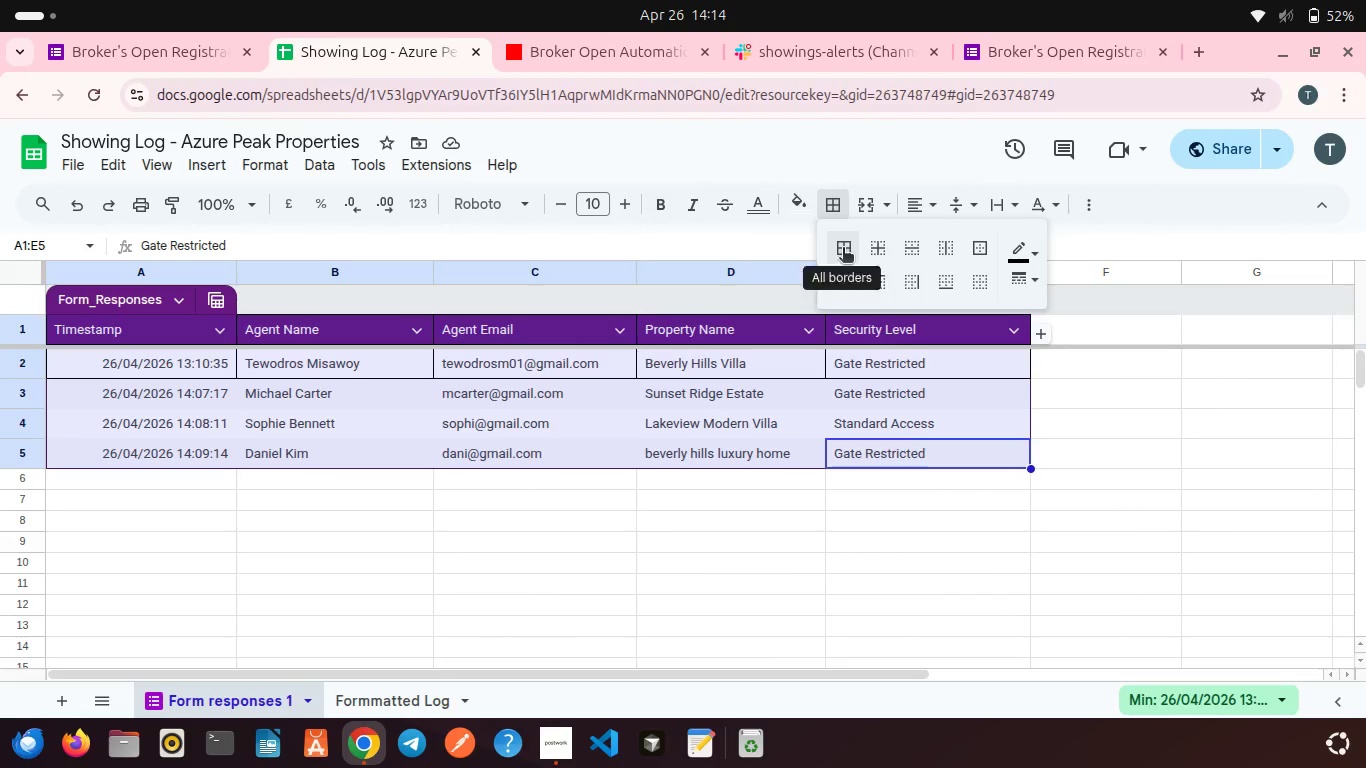 
left_click([843, 249])
 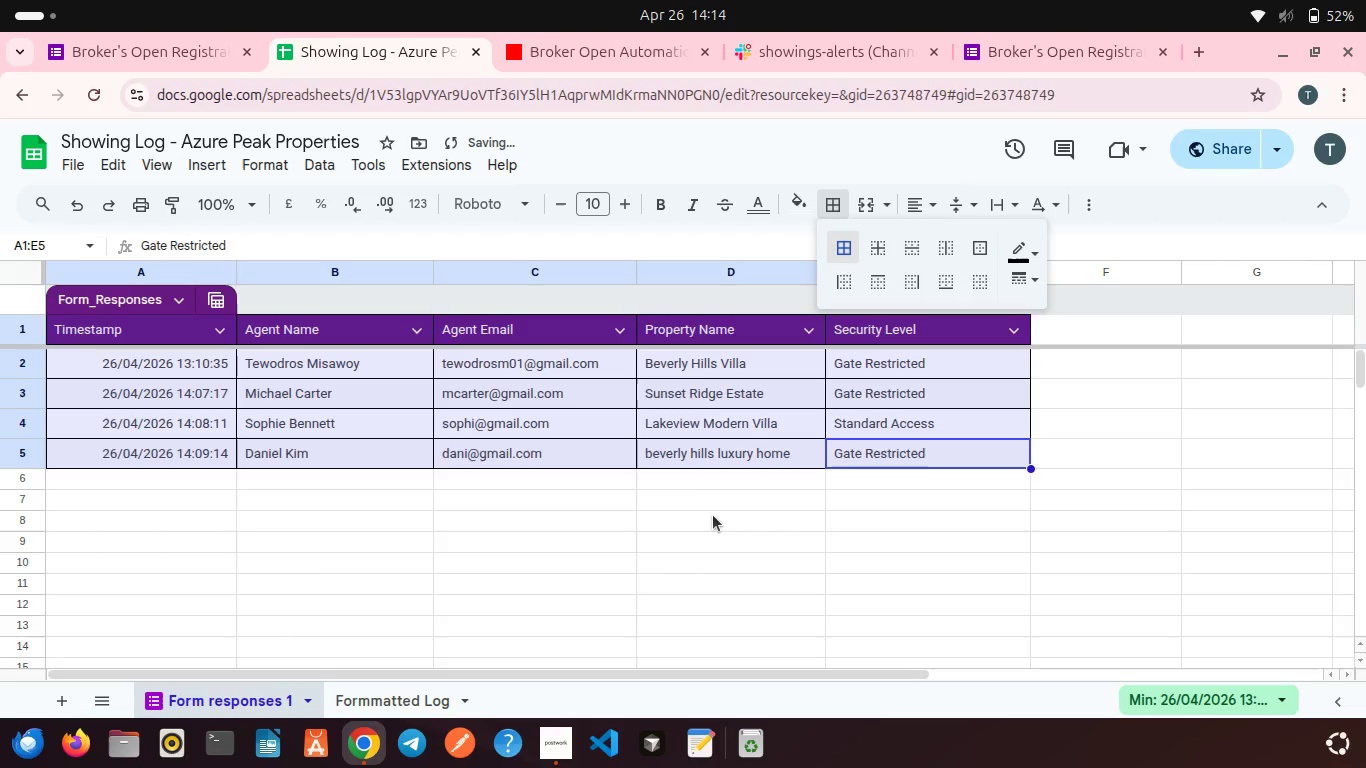 
left_click([713, 515])
 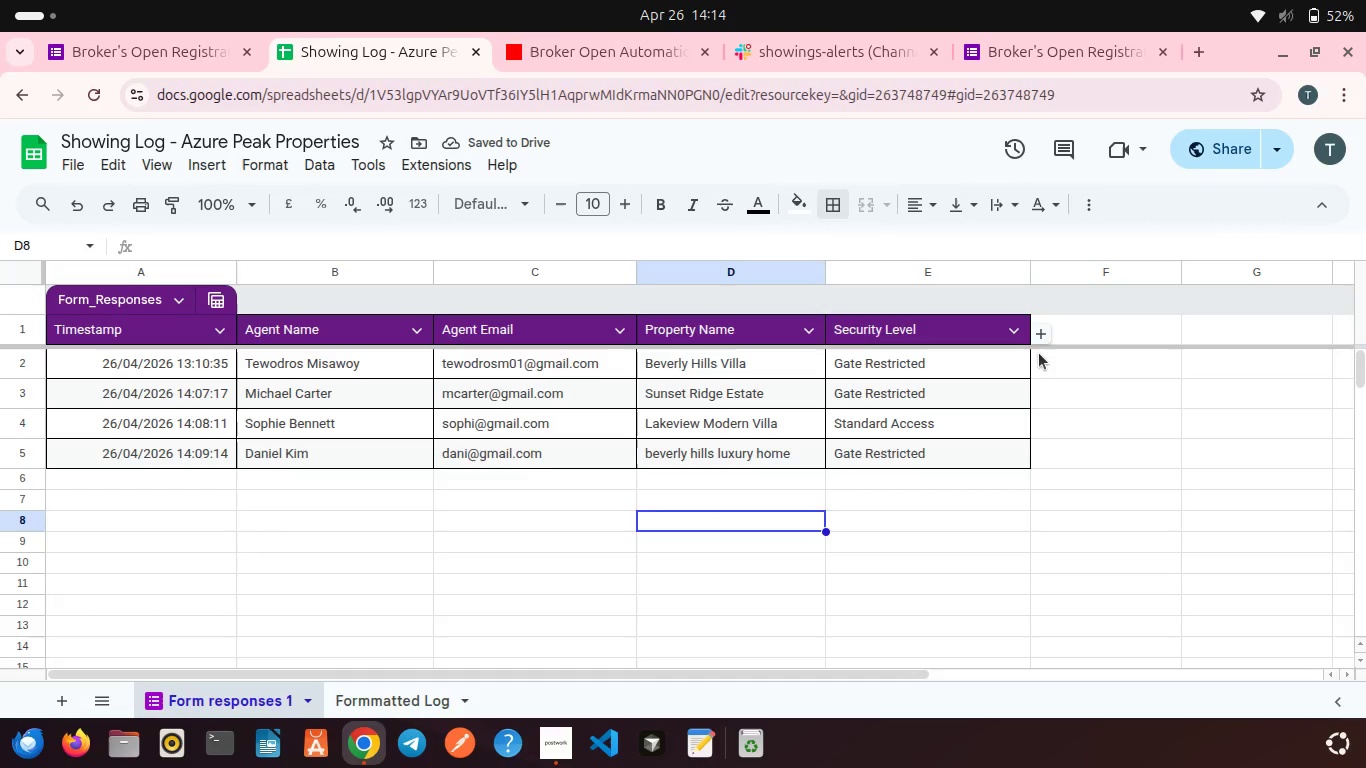 
left_click([1046, 359])
 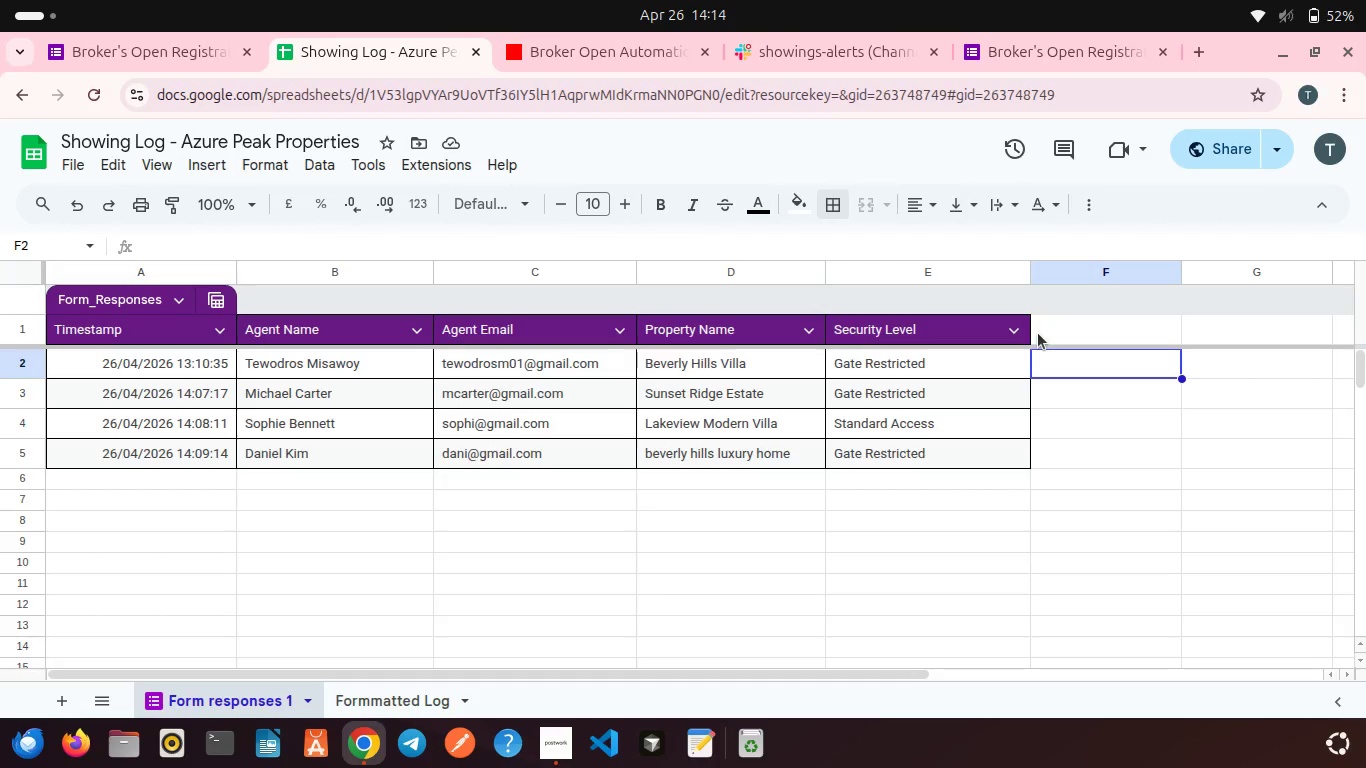 
left_click_drag(start_coordinate=[1035, 333], to_coordinate=[40, 329])
 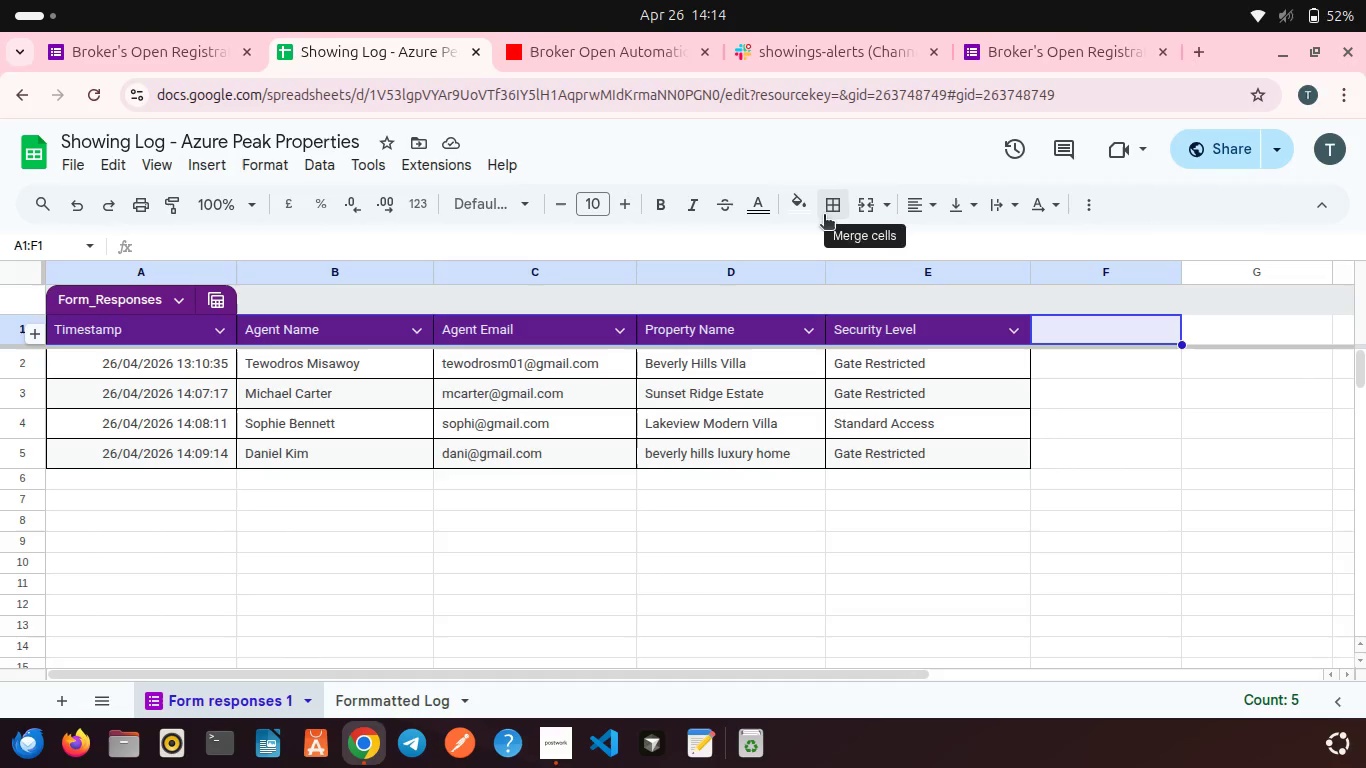 
wait(5.91)
 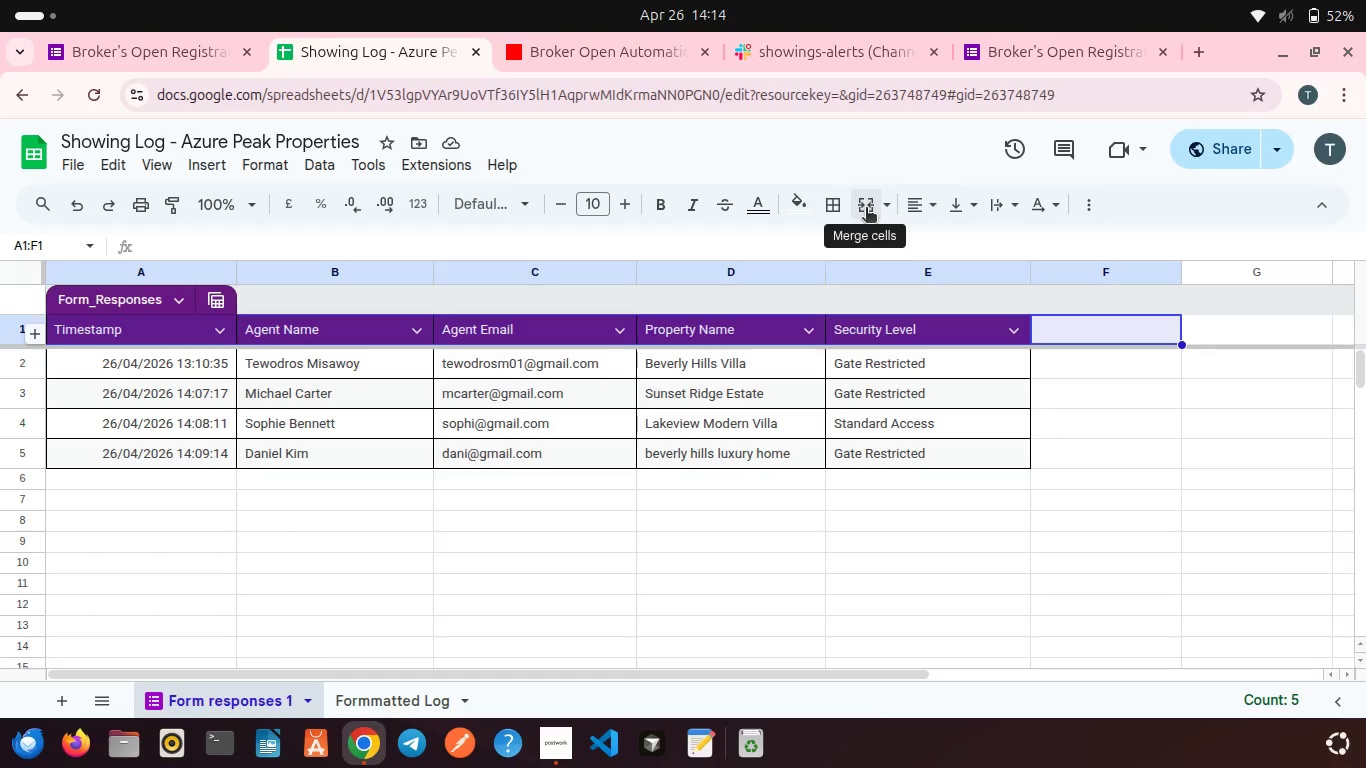 
left_click([791, 202])
 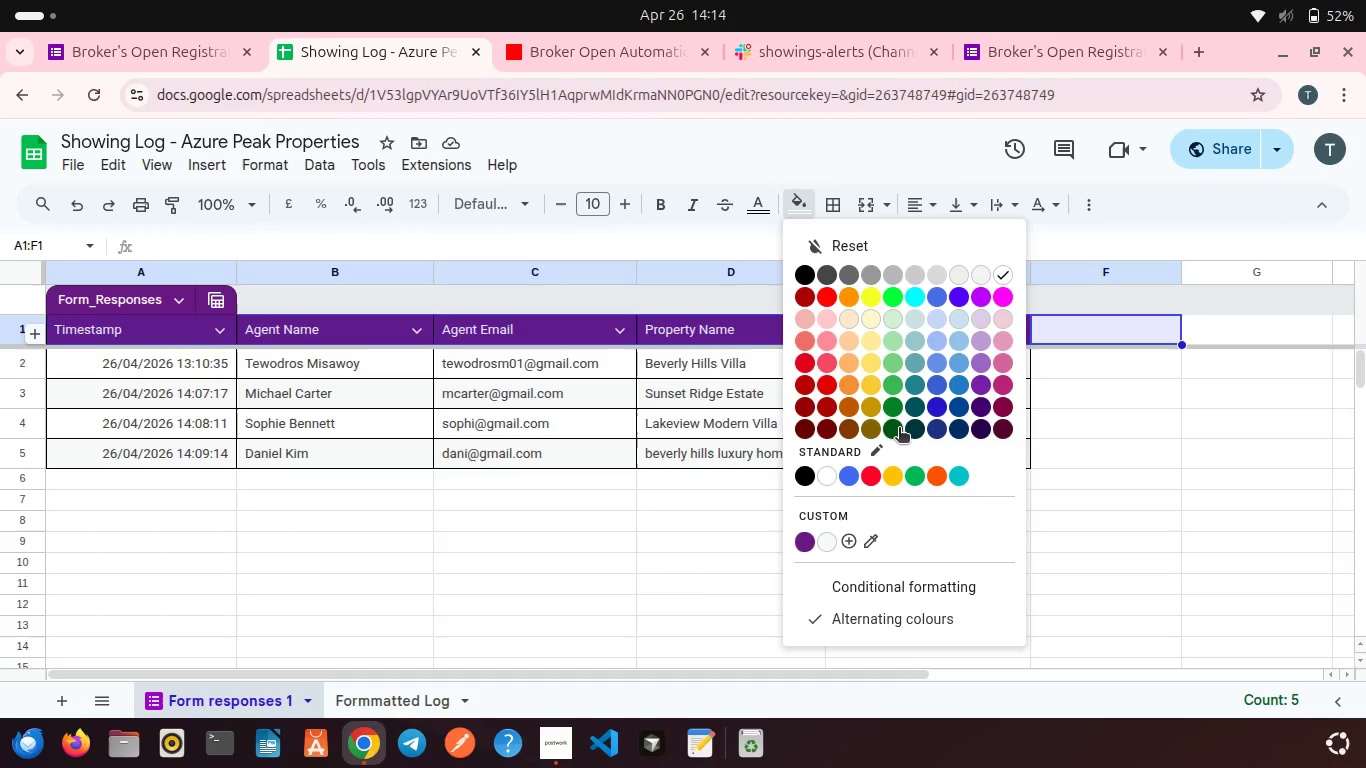 
left_click([899, 429])
 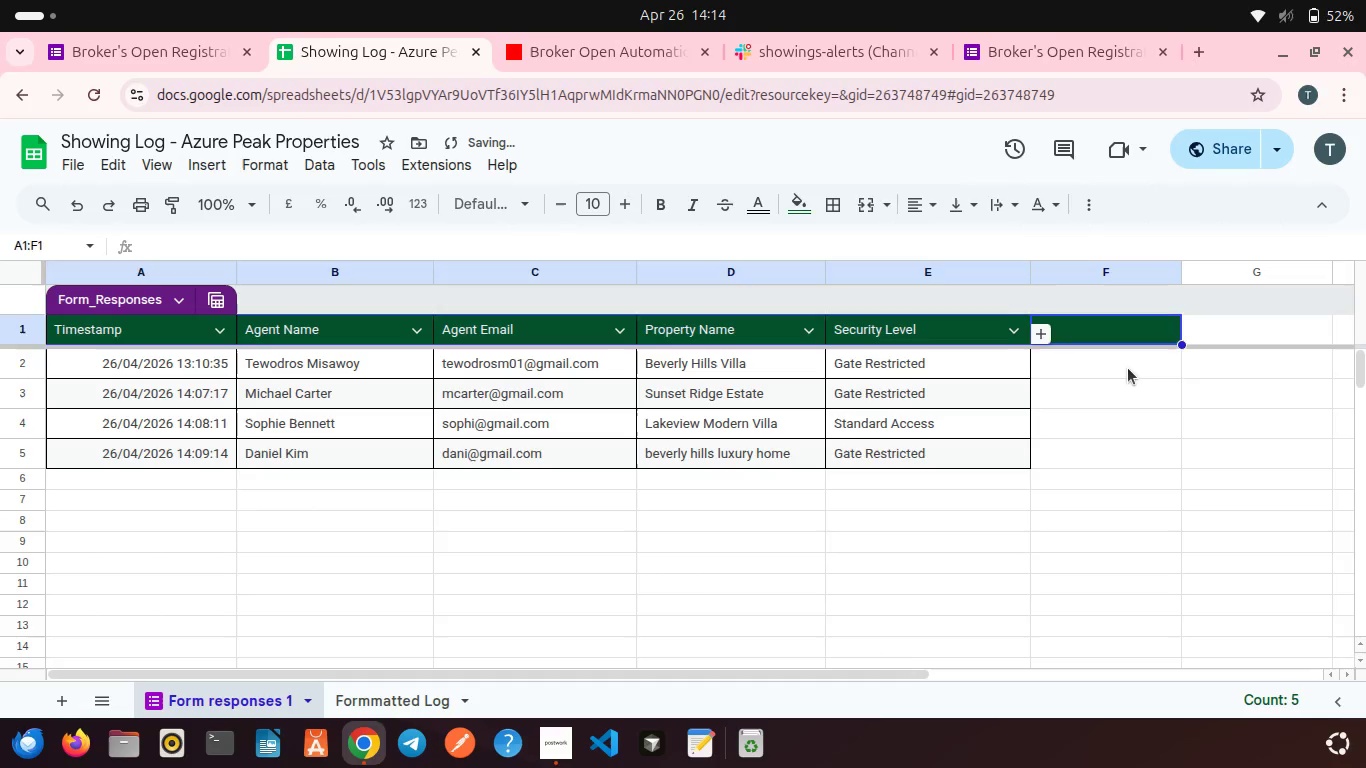 
left_click([1128, 368])
 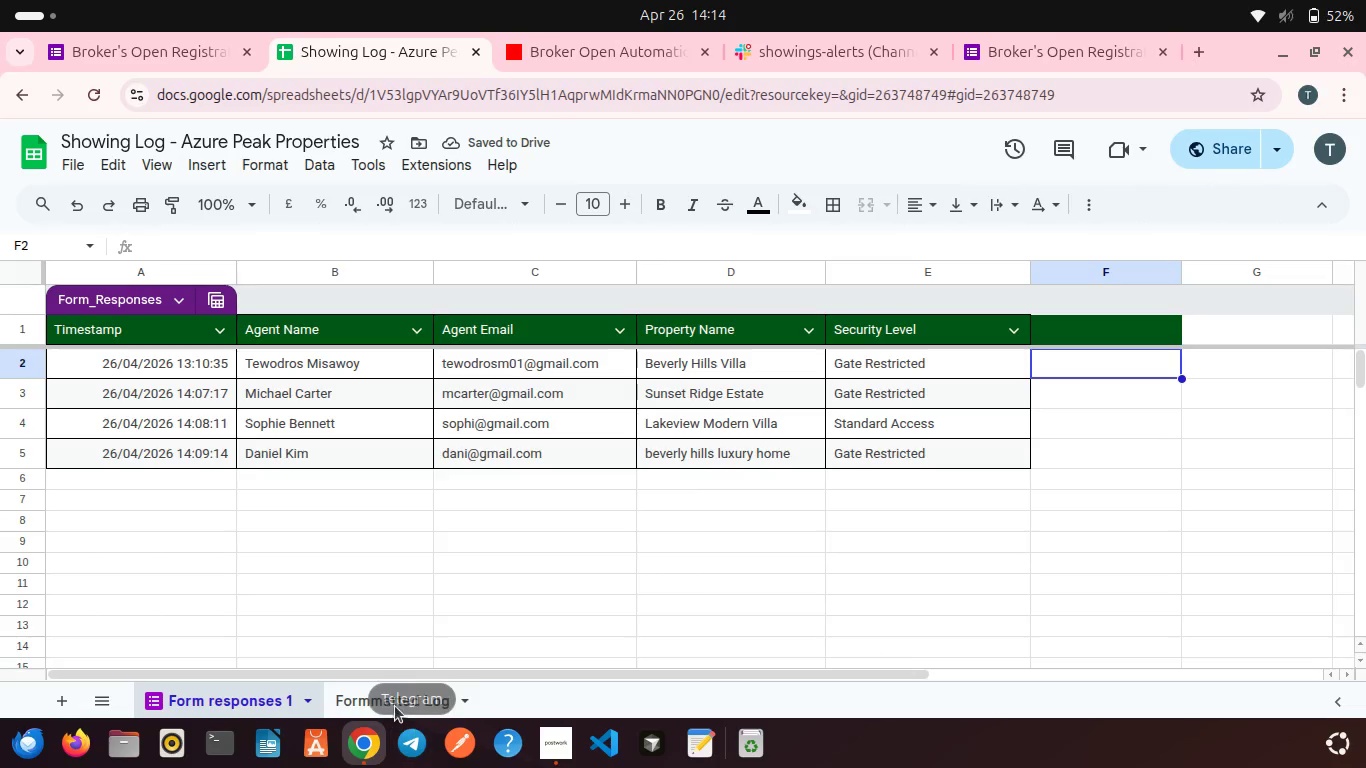 
left_click([395, 706])
 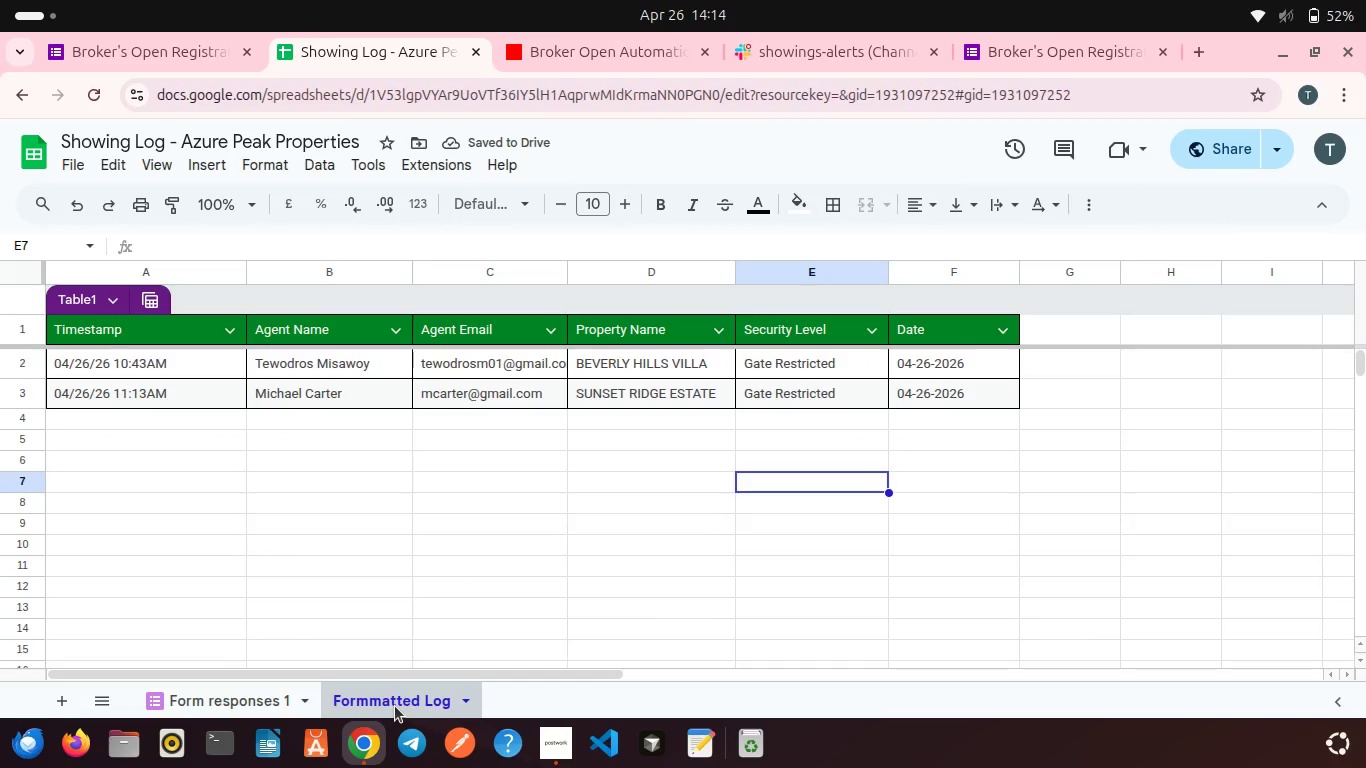 
mouse_move([376, 703])
 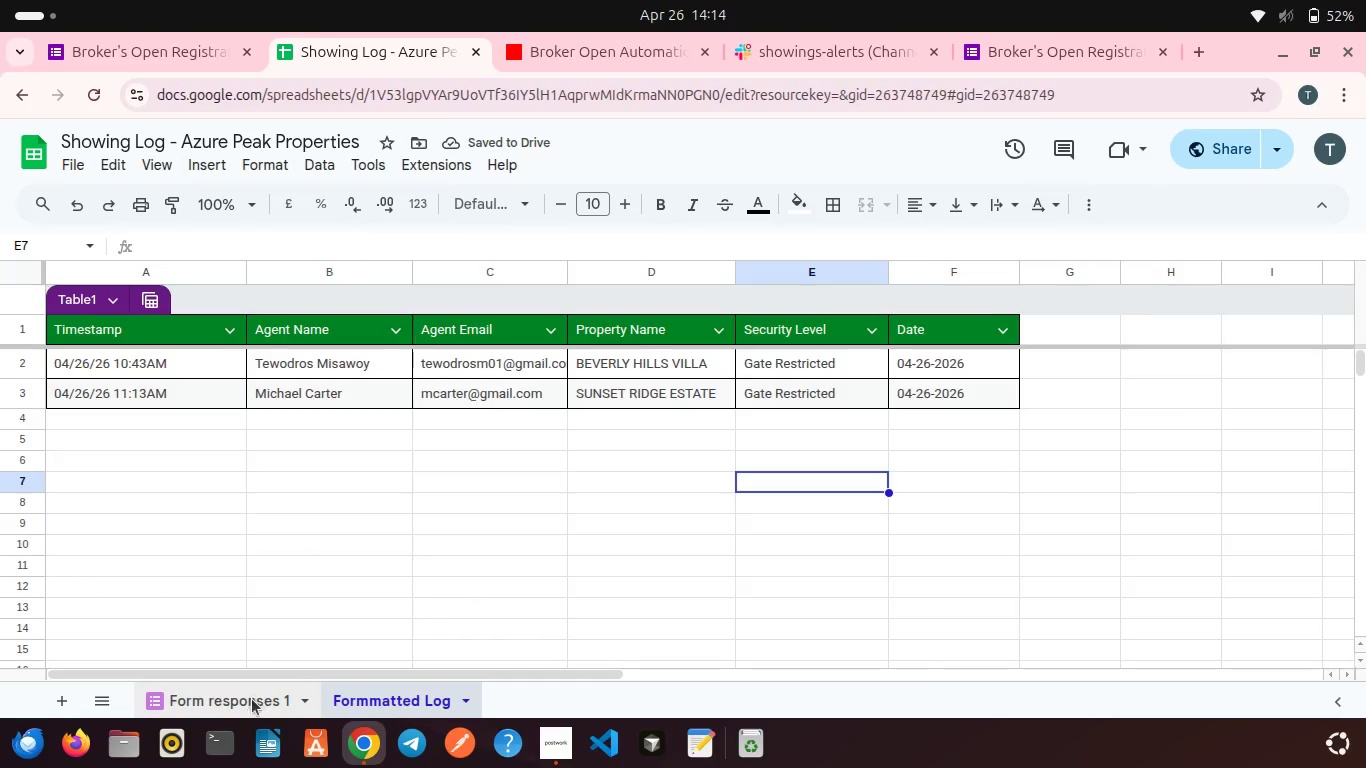 
left_click([252, 699])
 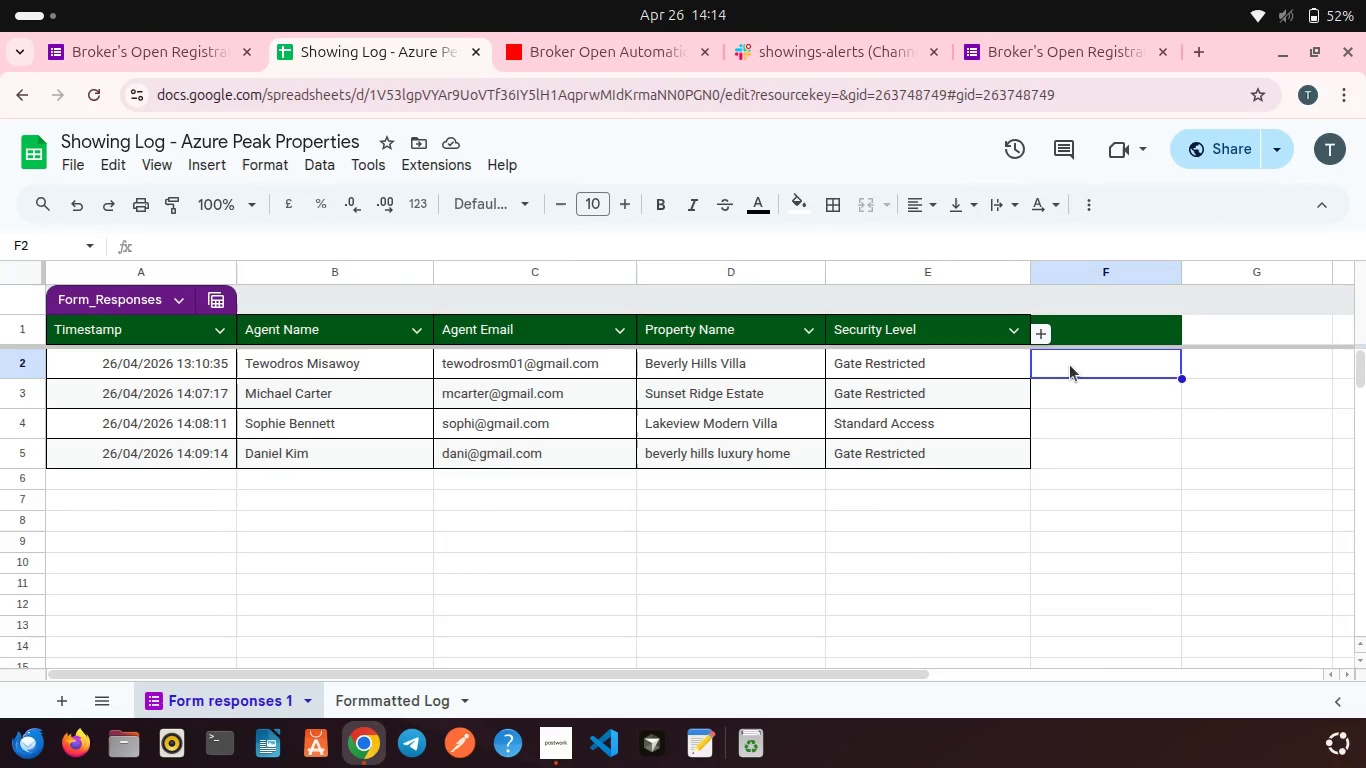 
key(Control+Z)
 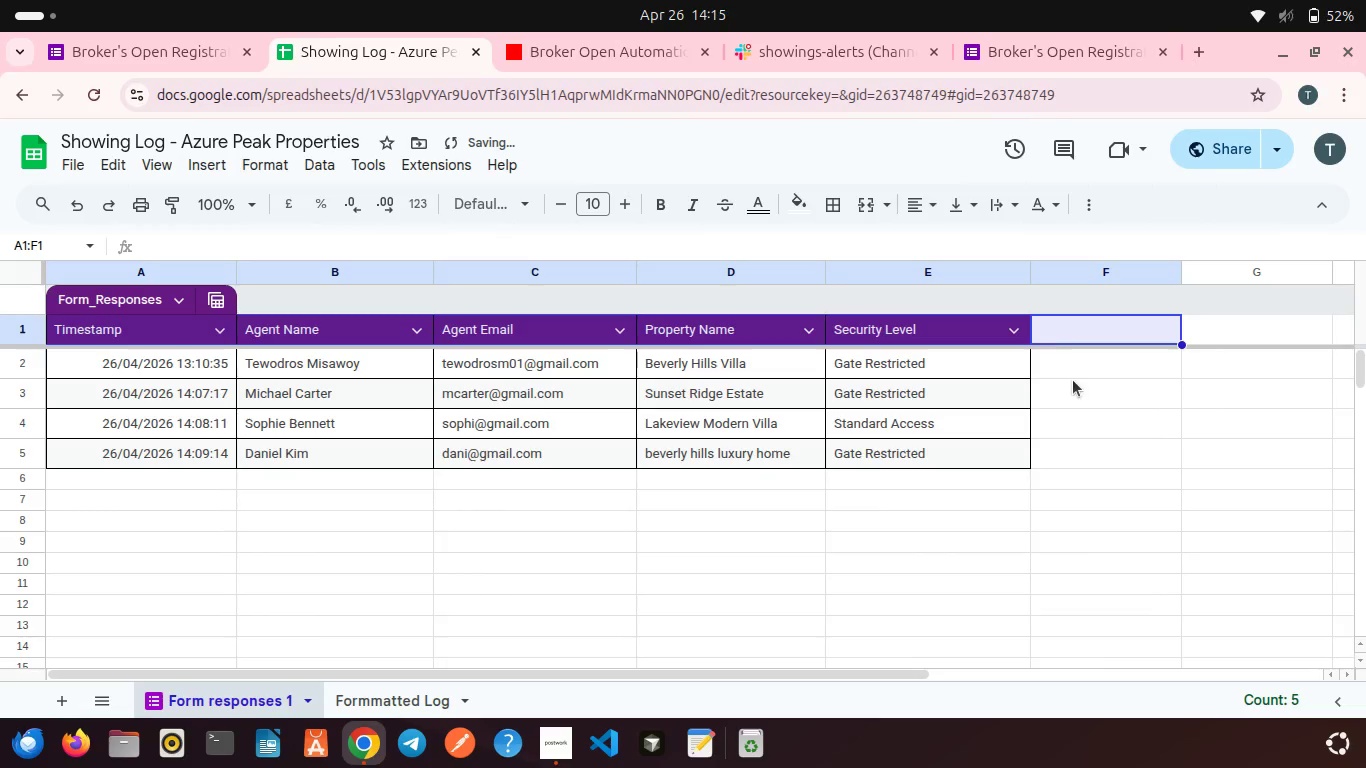 
left_click([1073, 383])
 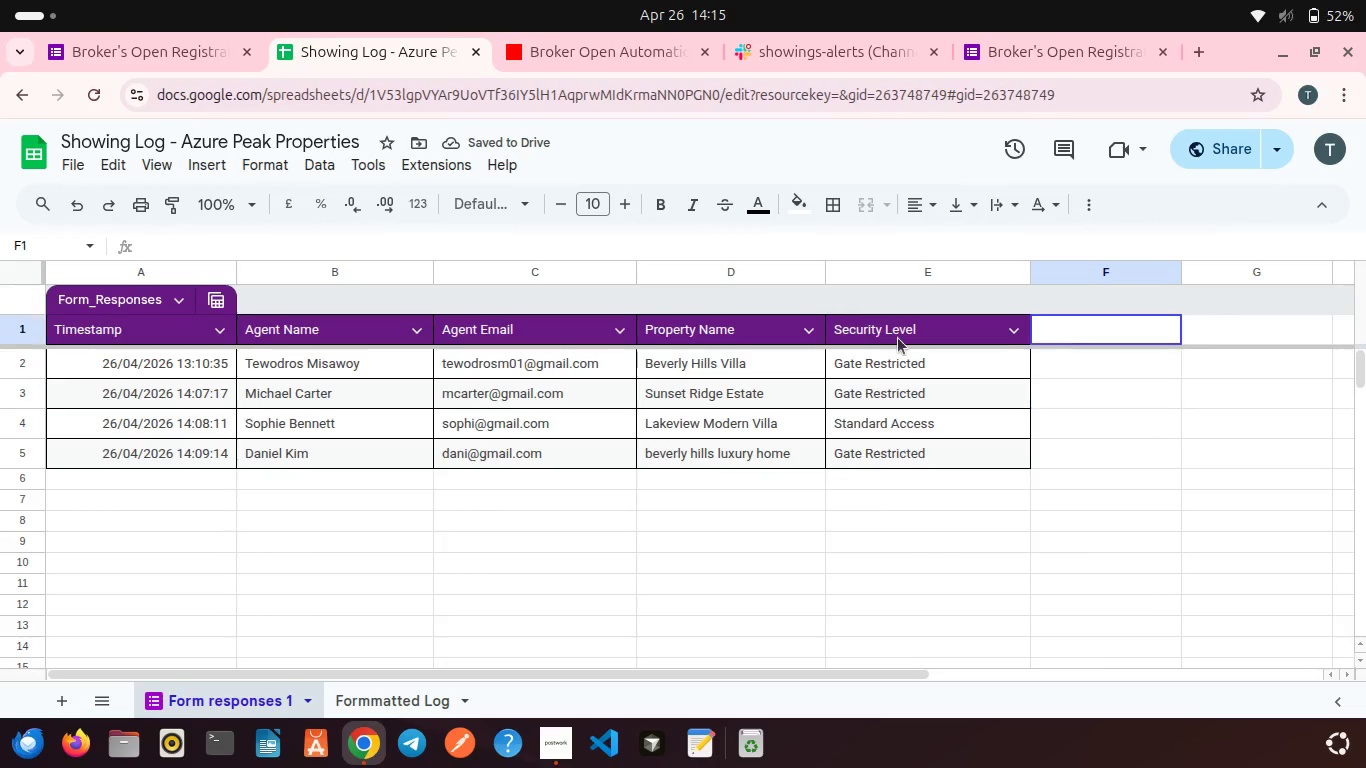 
left_click_drag(start_coordinate=[1049, 349], to_coordinate=[69, 309])
 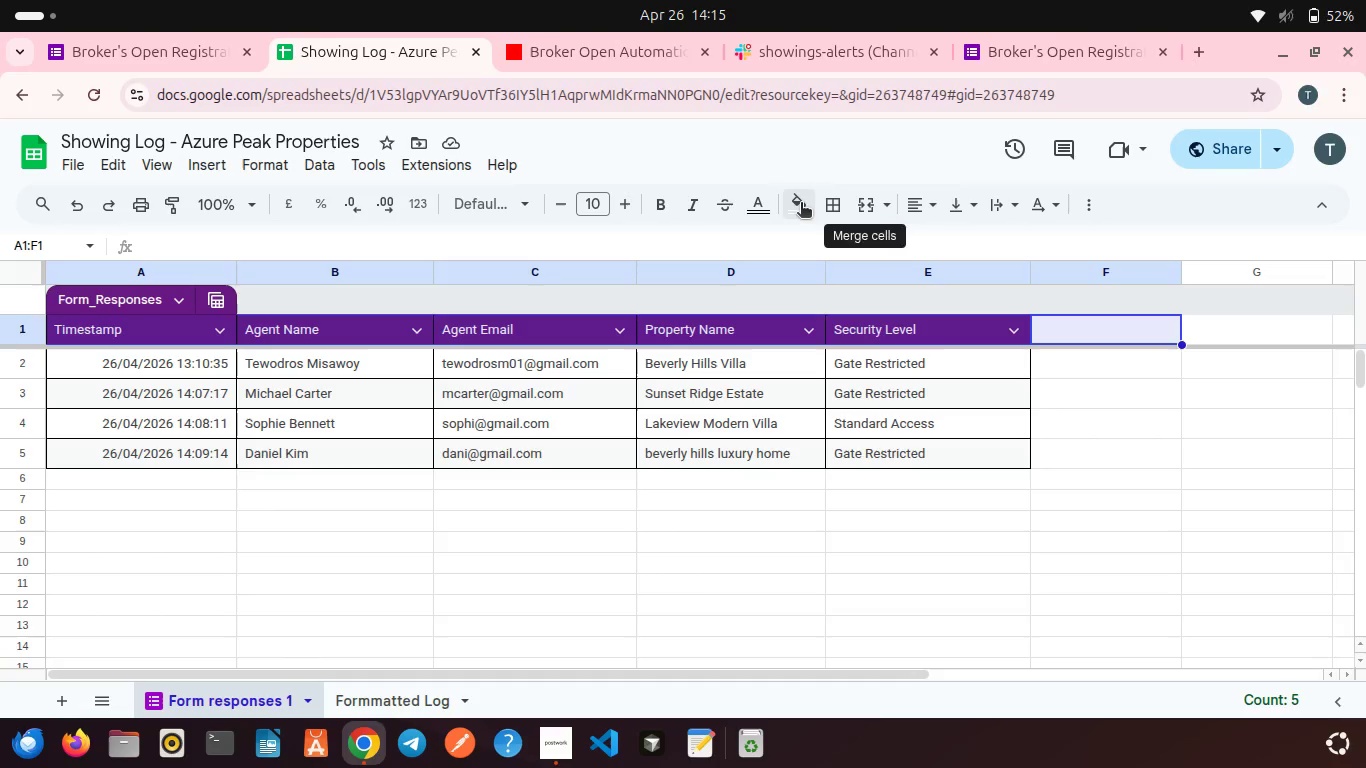 
left_click([799, 204])
 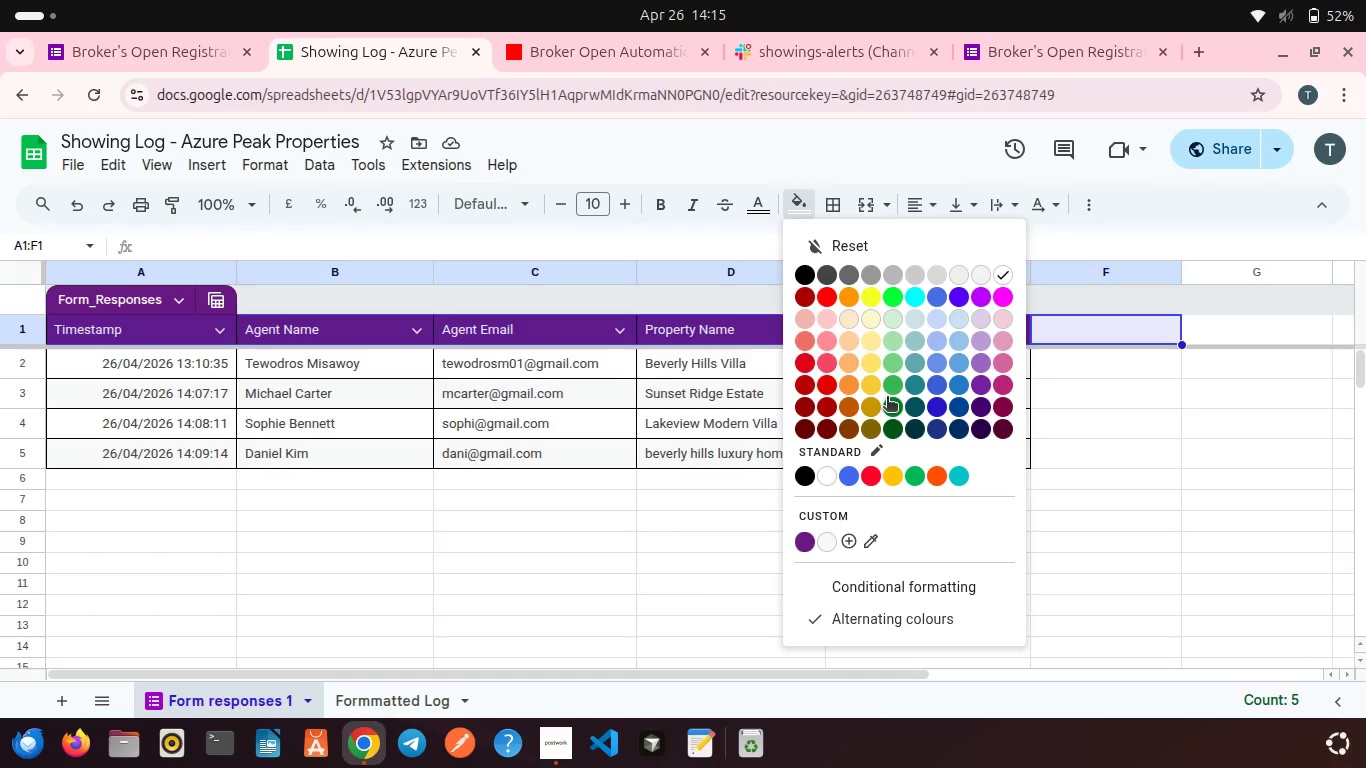 
left_click([887, 398])
 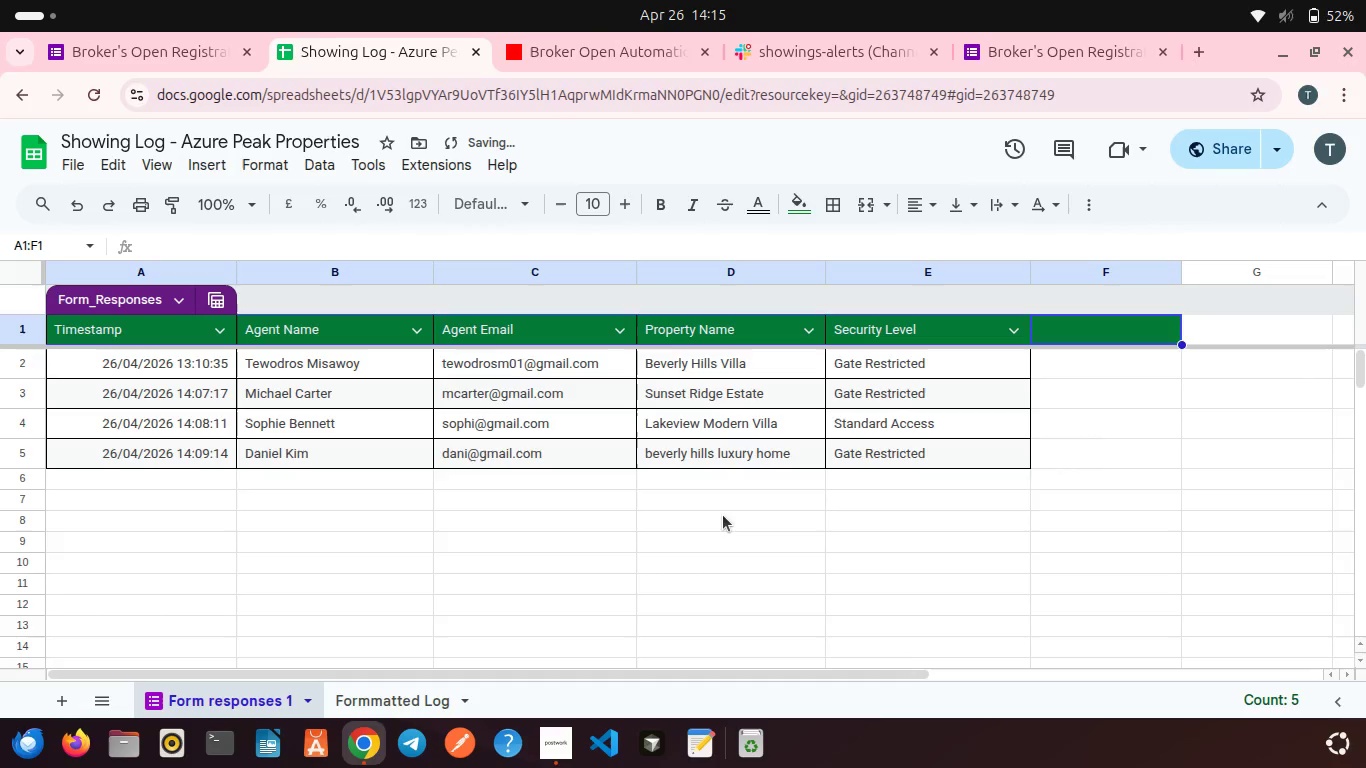 
left_click([723, 515])
 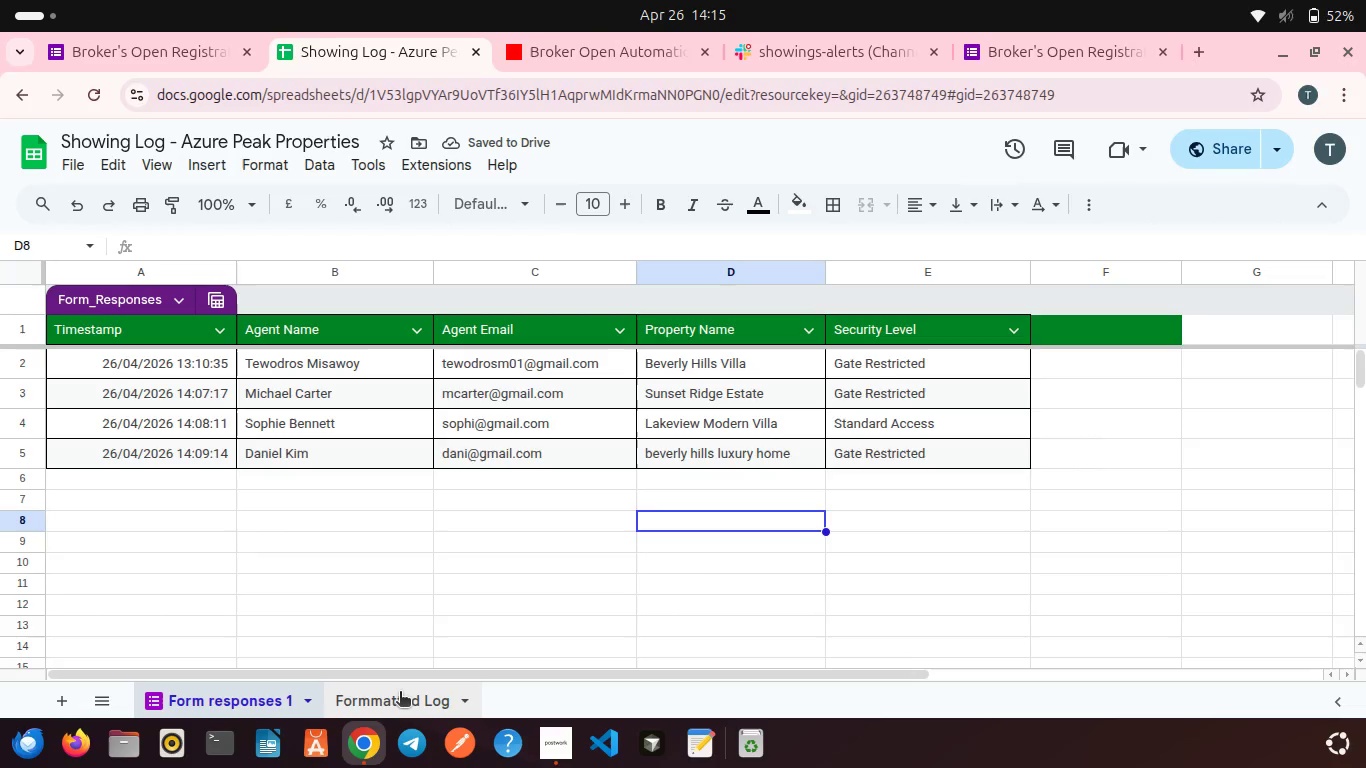 
left_click([400, 693])
 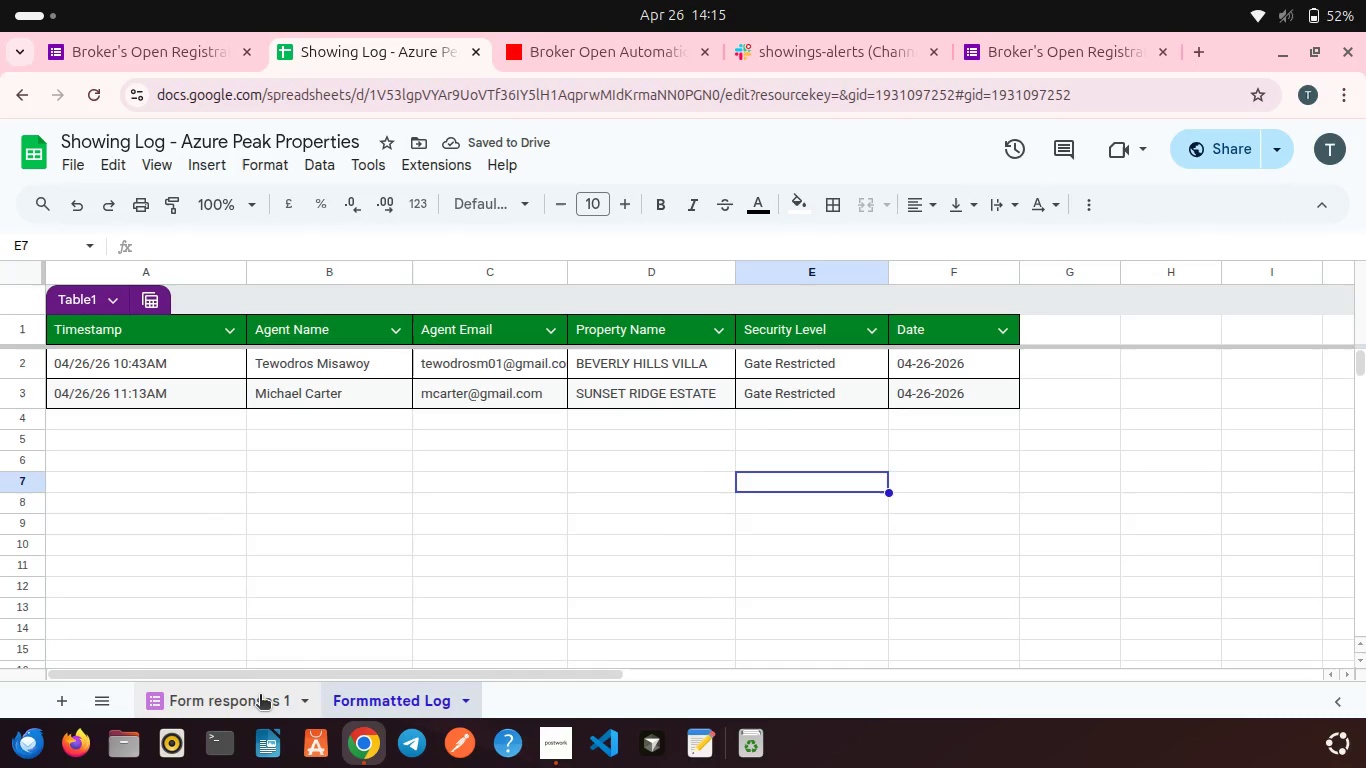 
left_click([260, 696])
 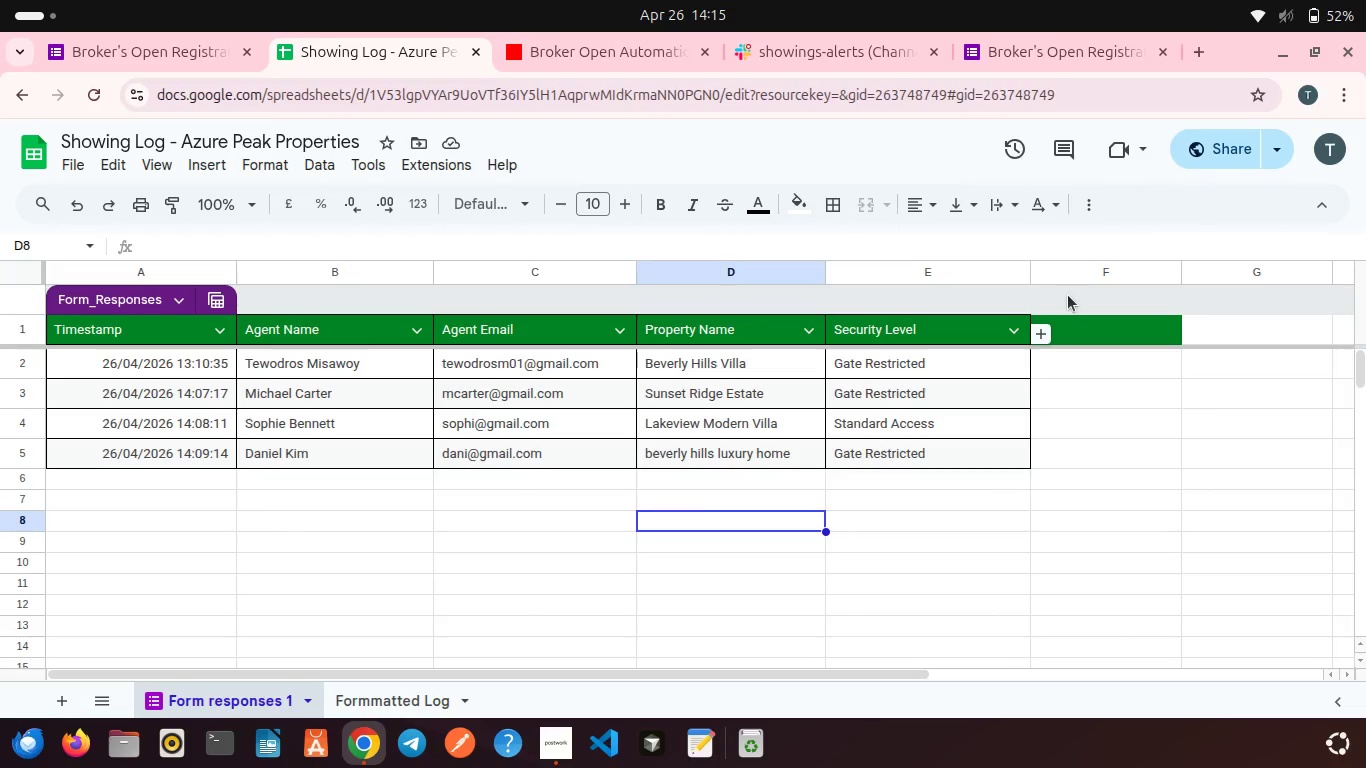 
left_click([1068, 295])
 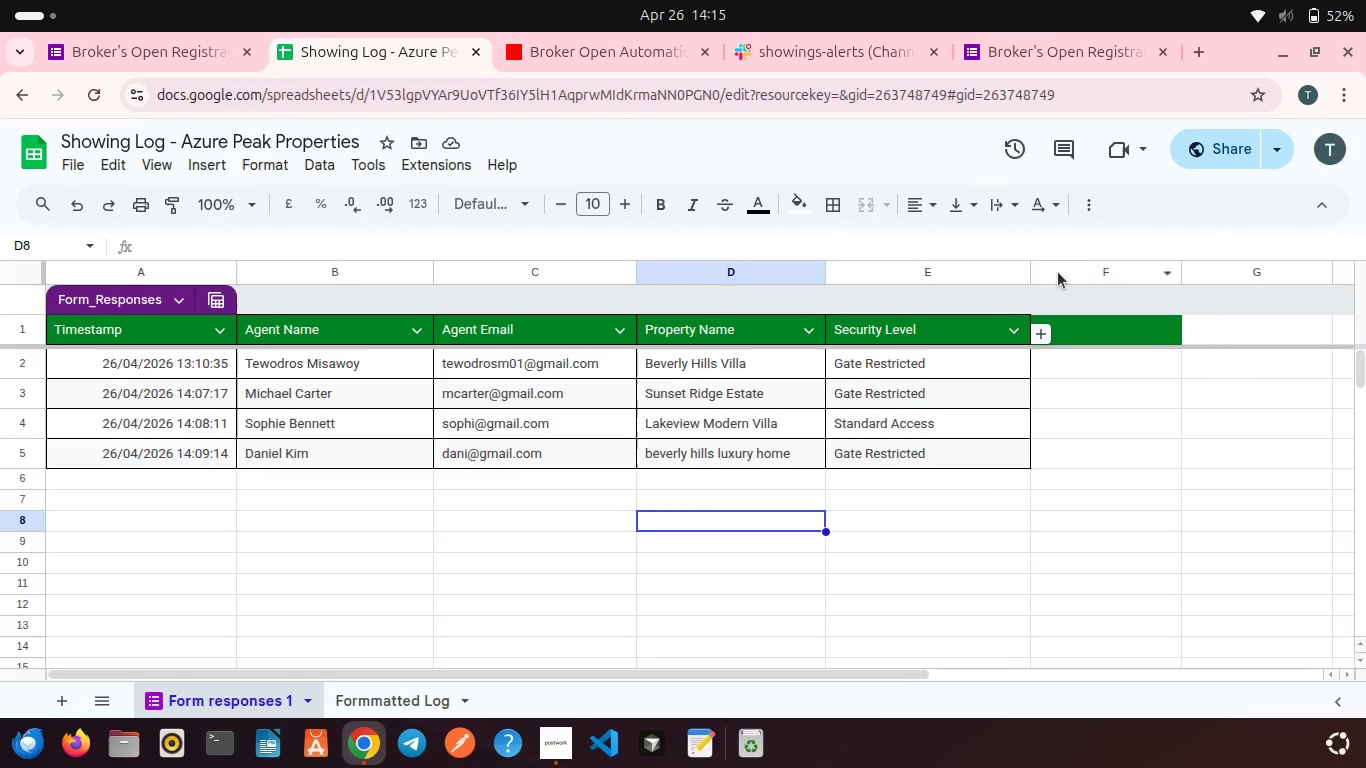 
left_click([1058, 272])
 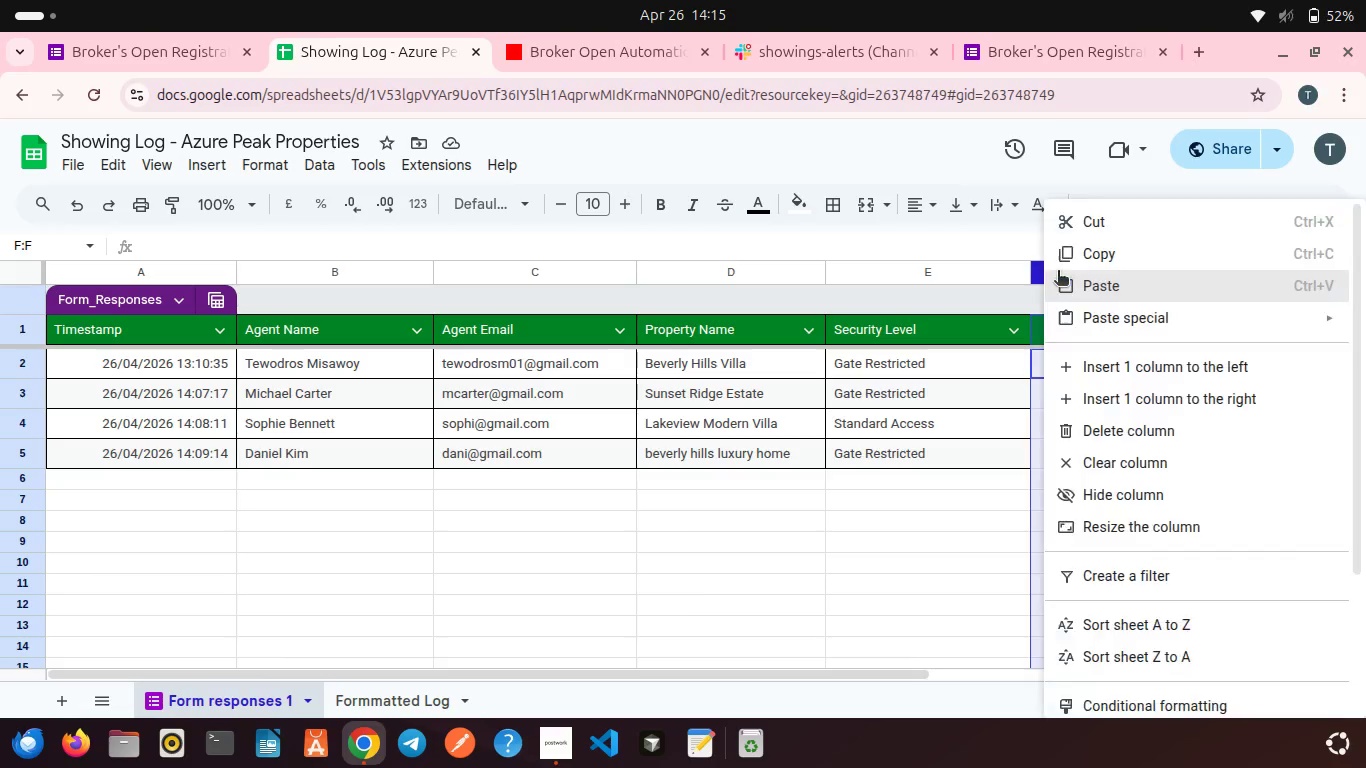 
right_click([1058, 272])
 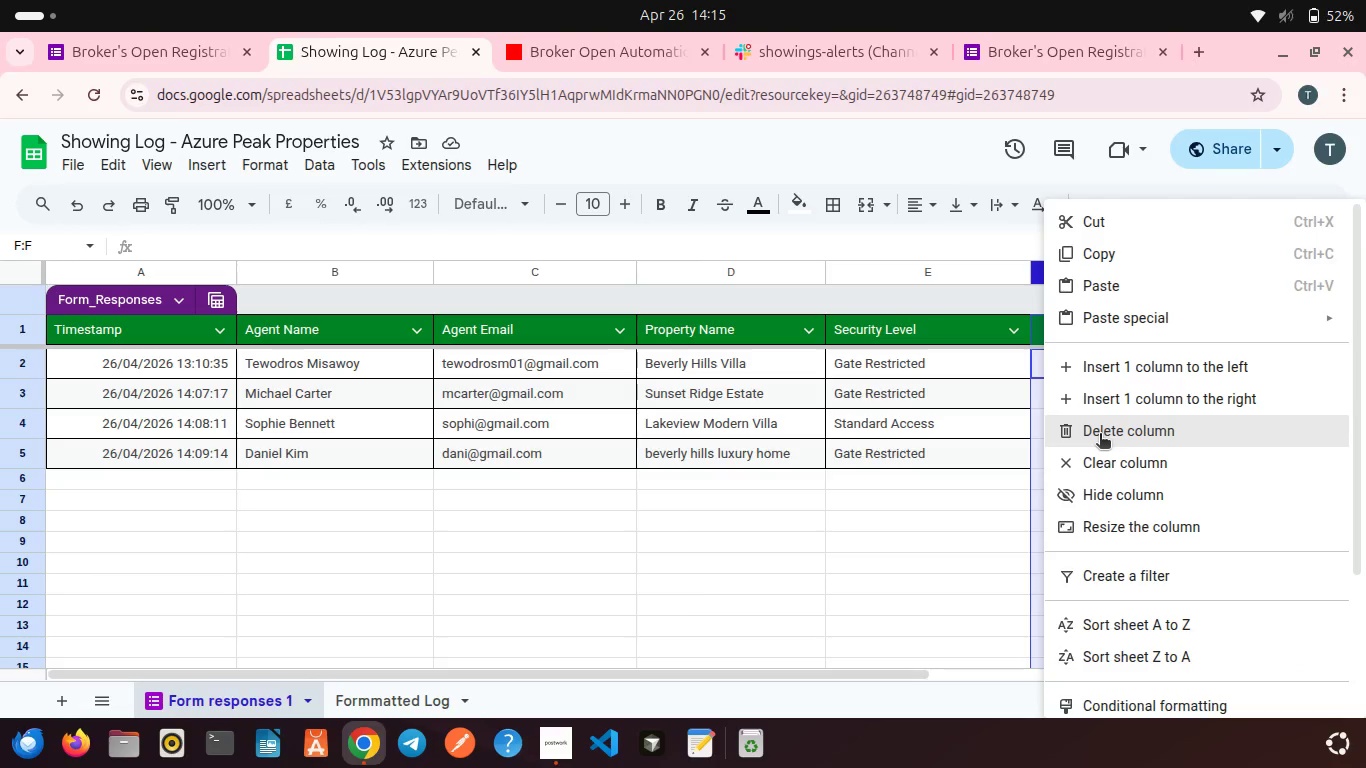 
left_click([1100, 434])
 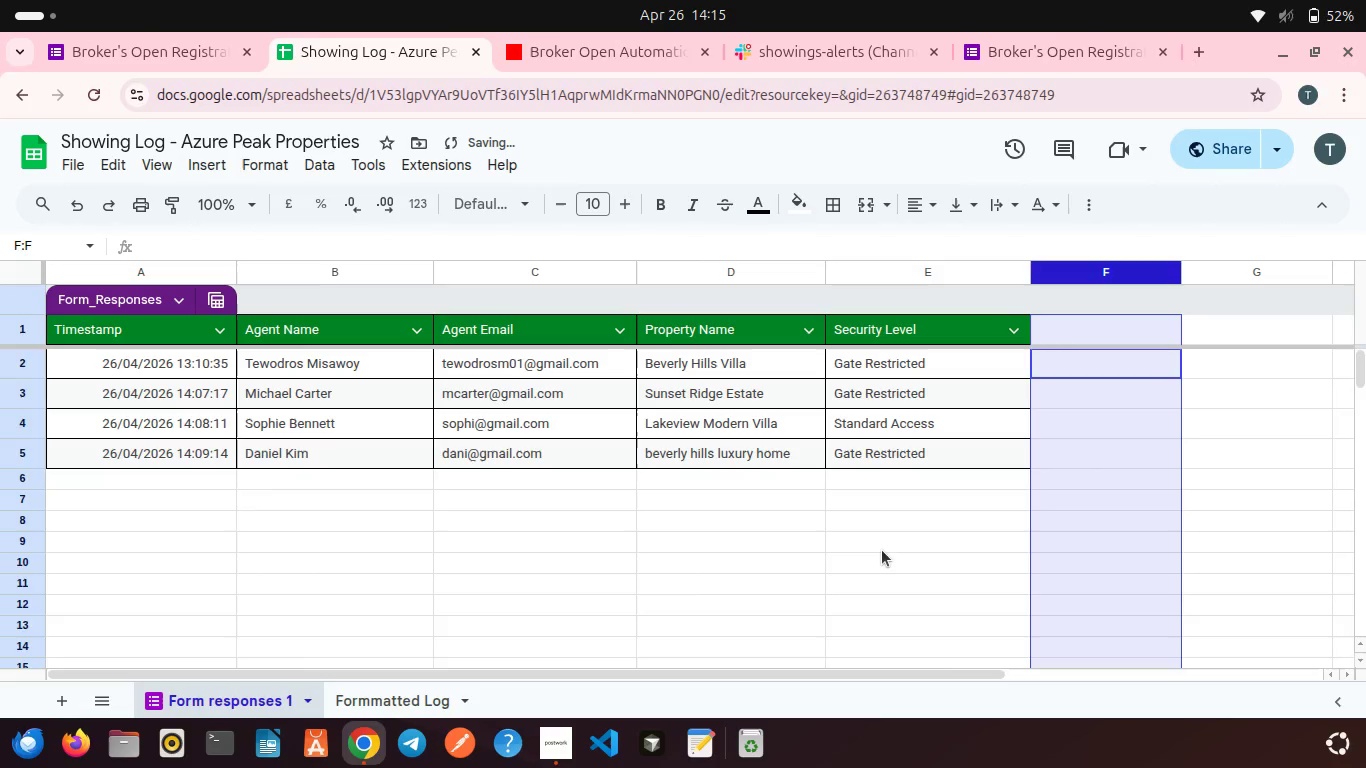 
left_click([882, 550])
 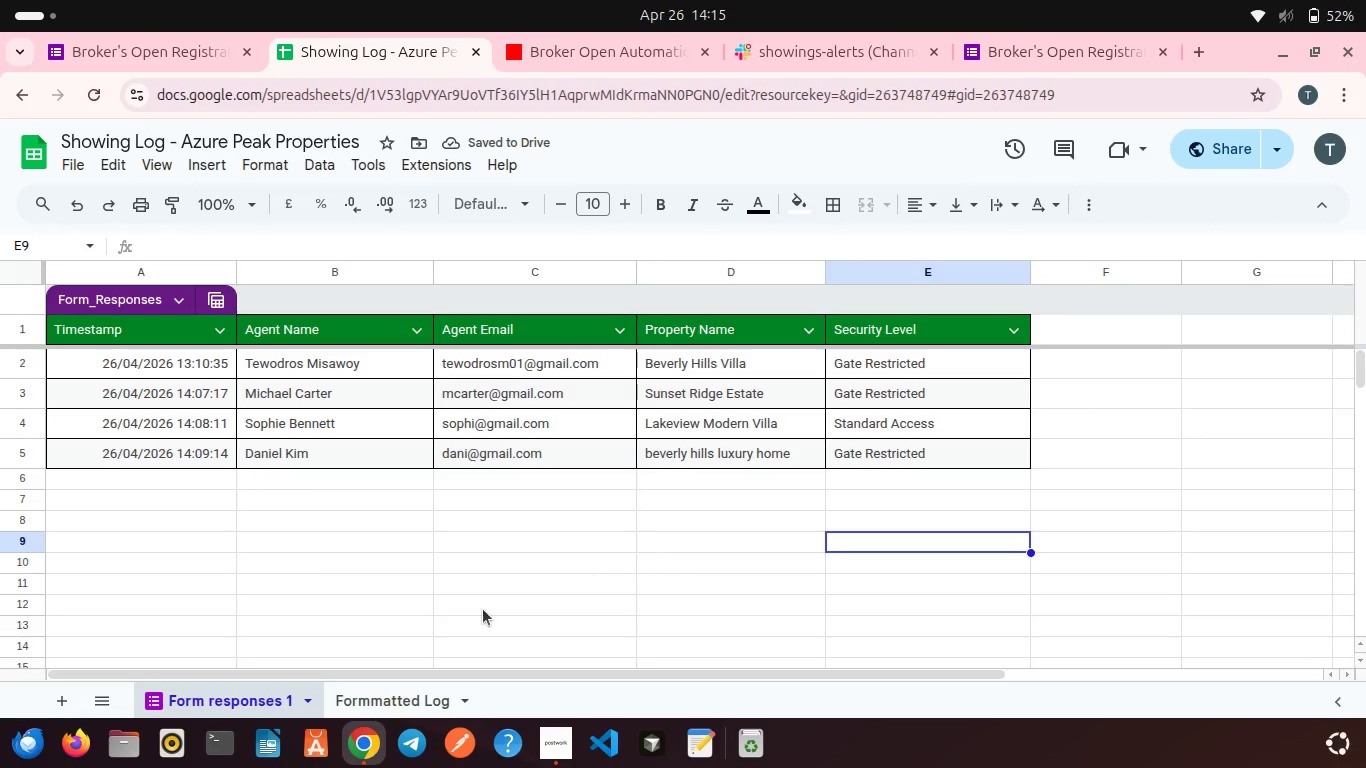 
wait(5.1)
 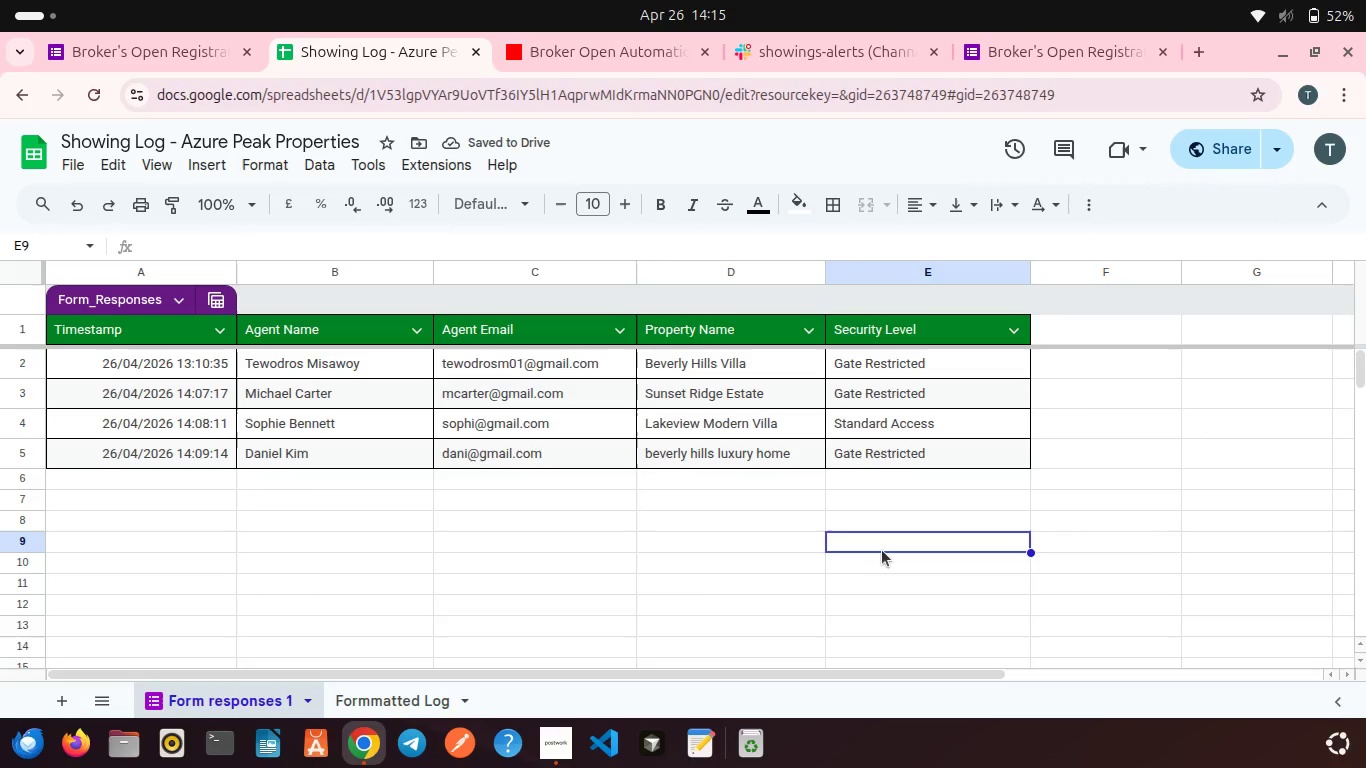 
left_click([378, 693])
 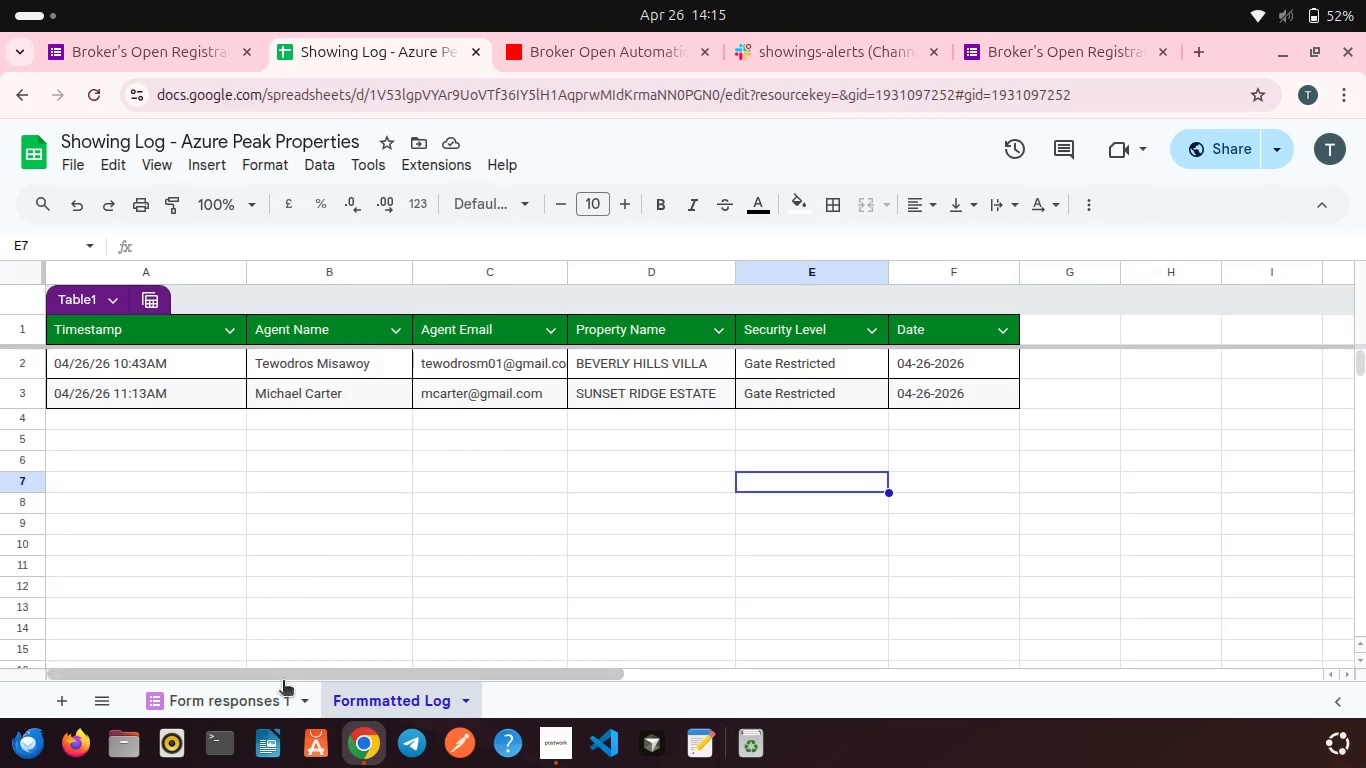 
left_click([257, 700])
 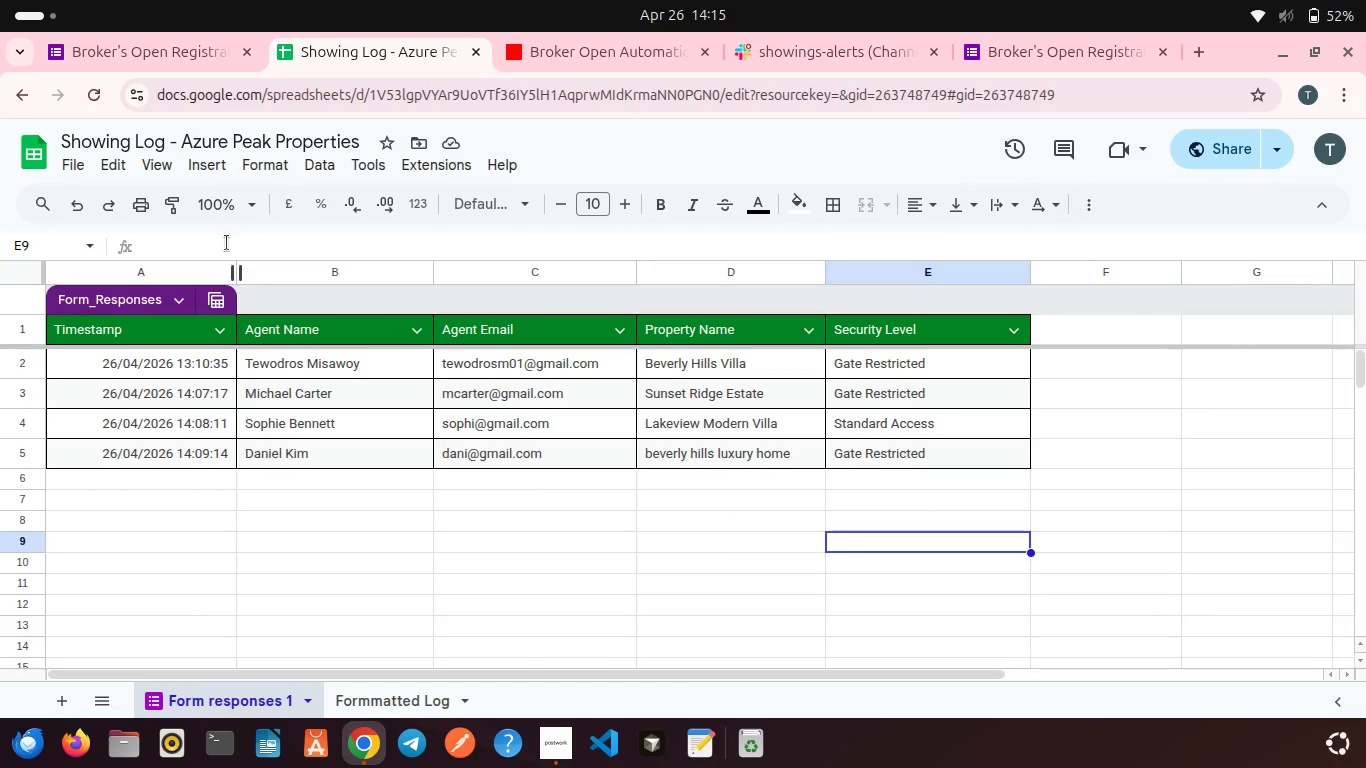 
left_click([182, 53])
 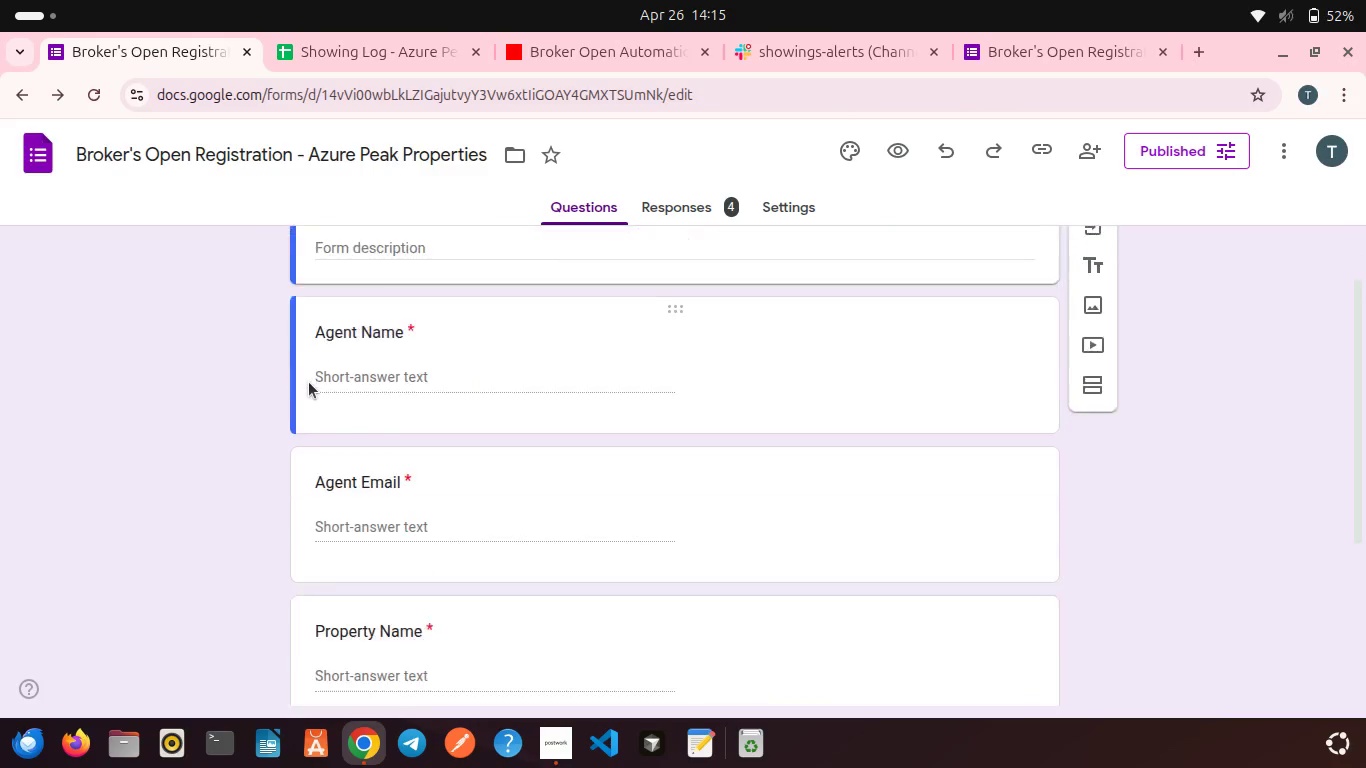 
scroll: coordinate [309, 382], scroll_direction: down, amount: 2.0
 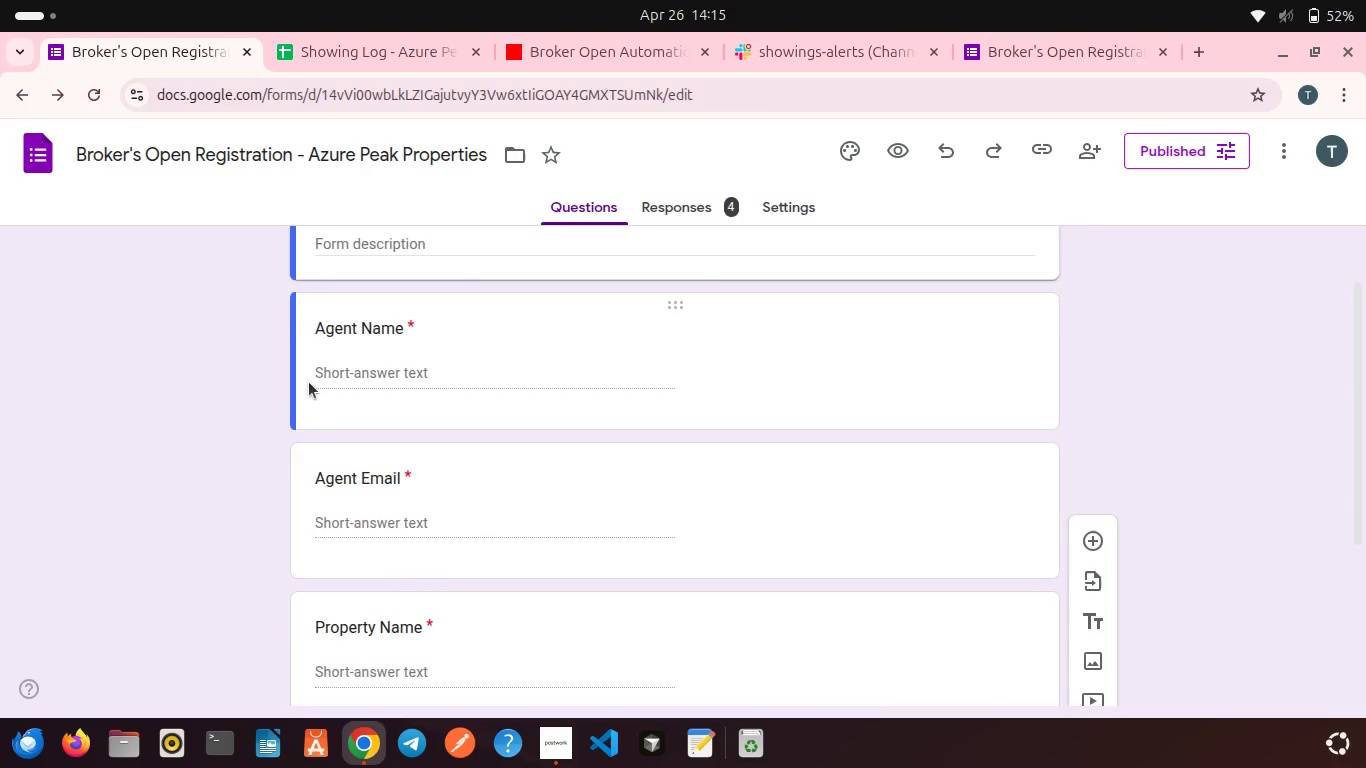 
scroll: coordinate [309, 382], scroll_direction: up, amount: 3.0
 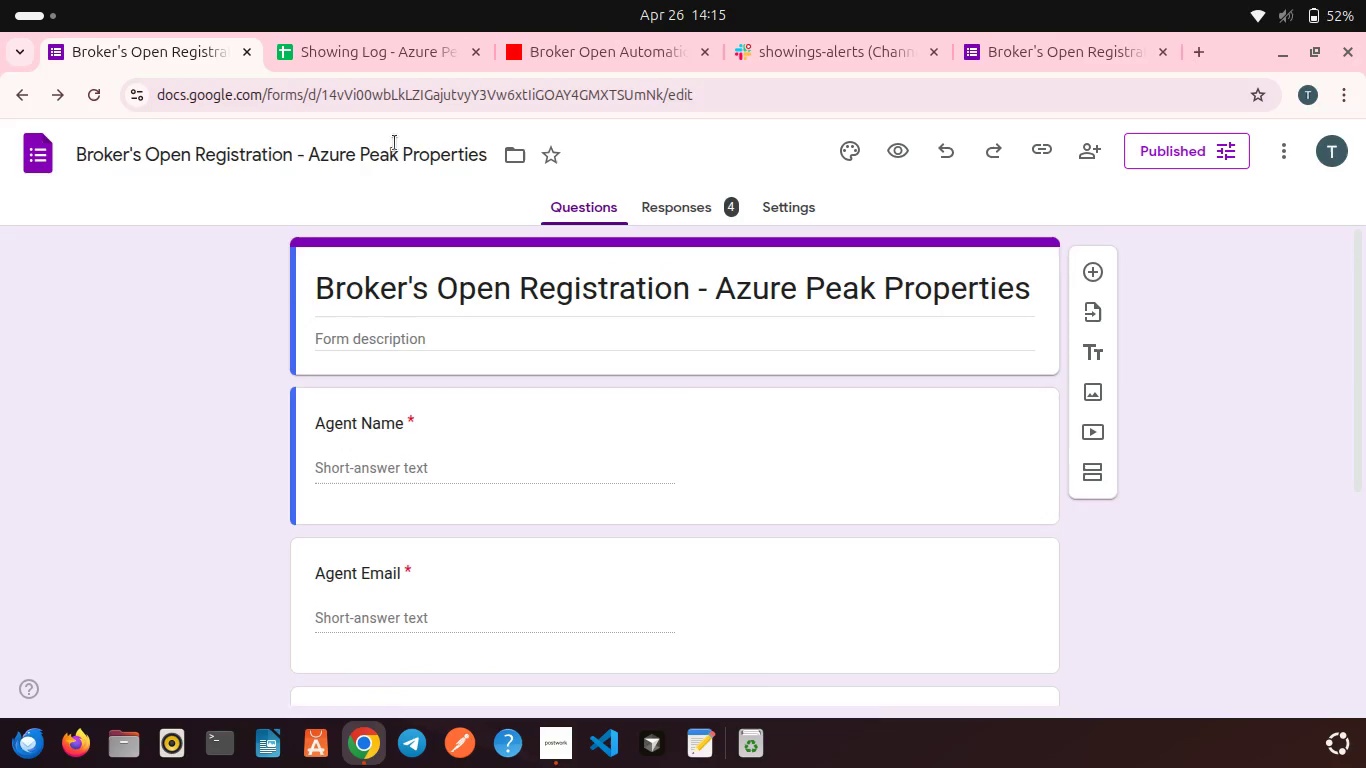 
mouse_move([386, 57])
 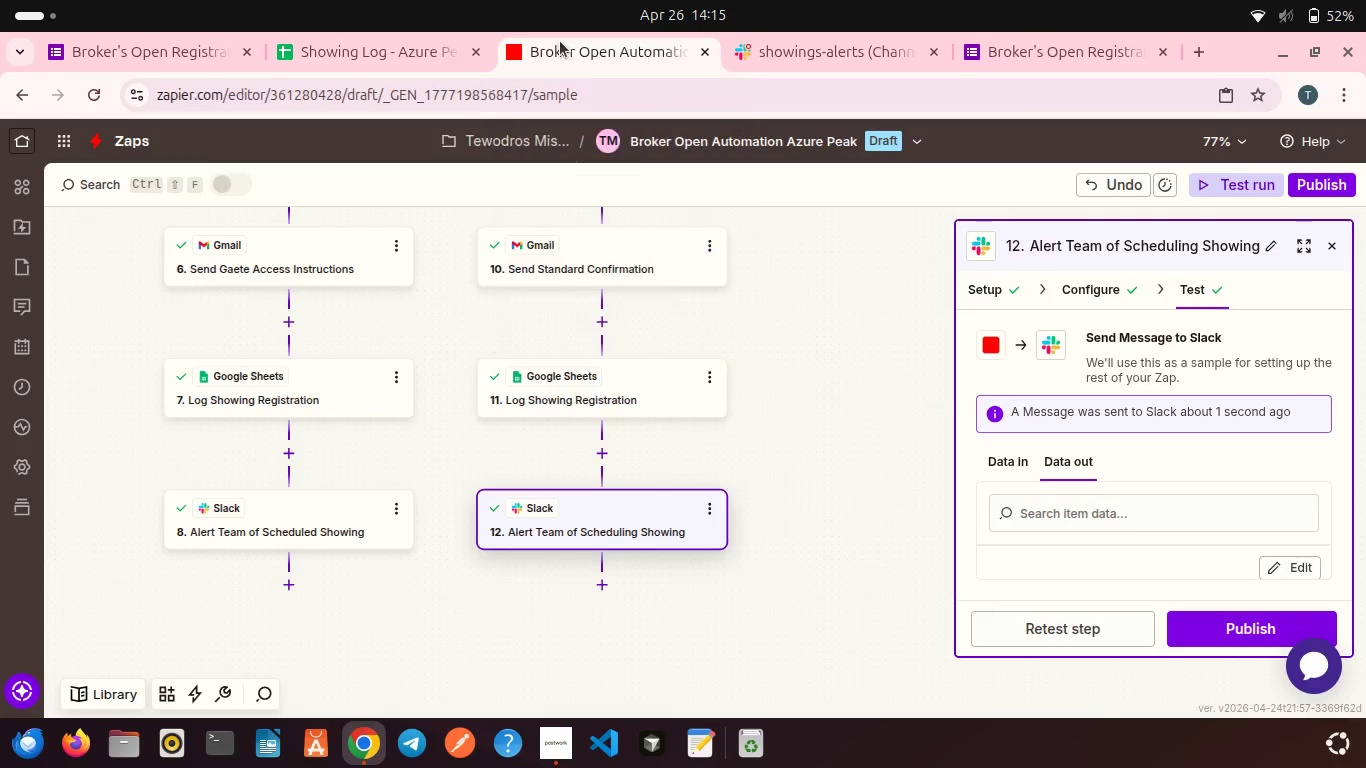 
left_click([560, 41])
 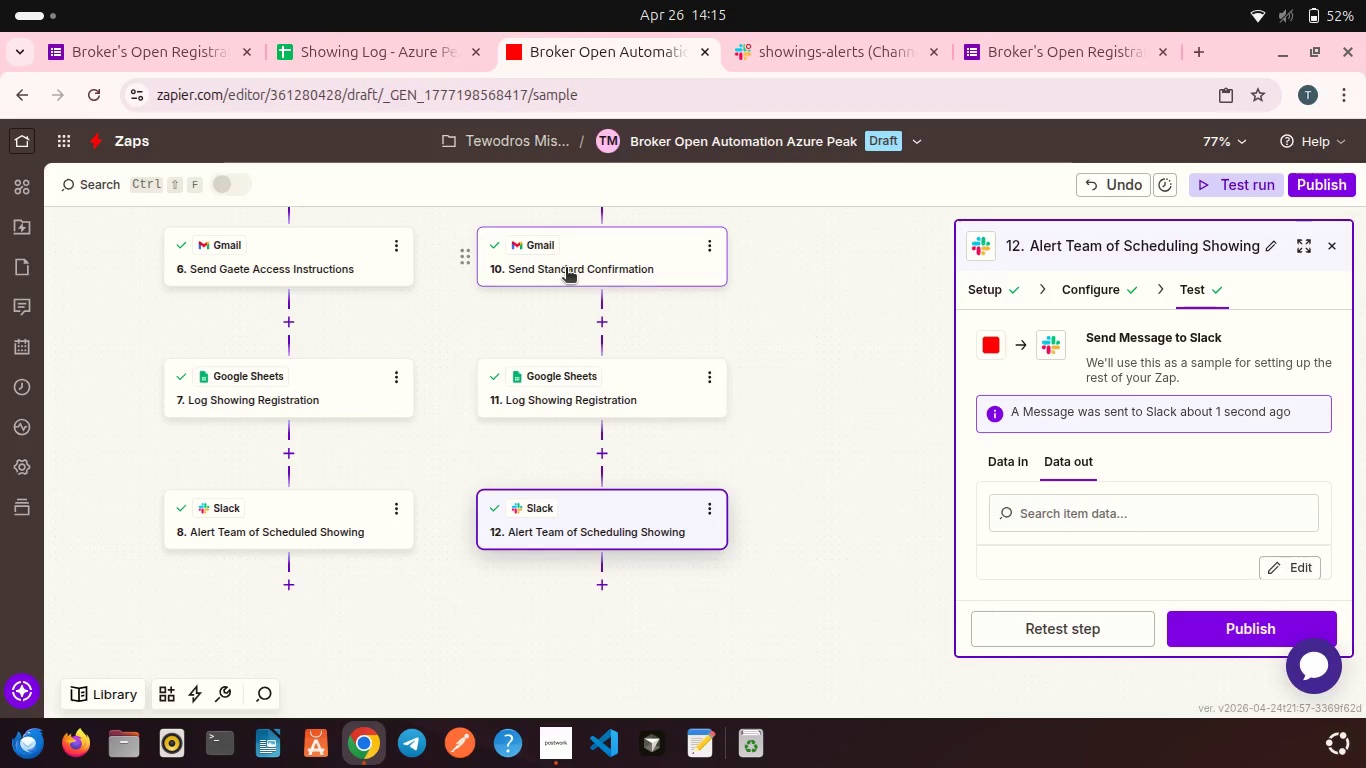 
scroll: coordinate [566, 269], scroll_direction: up, amount: 2.0
 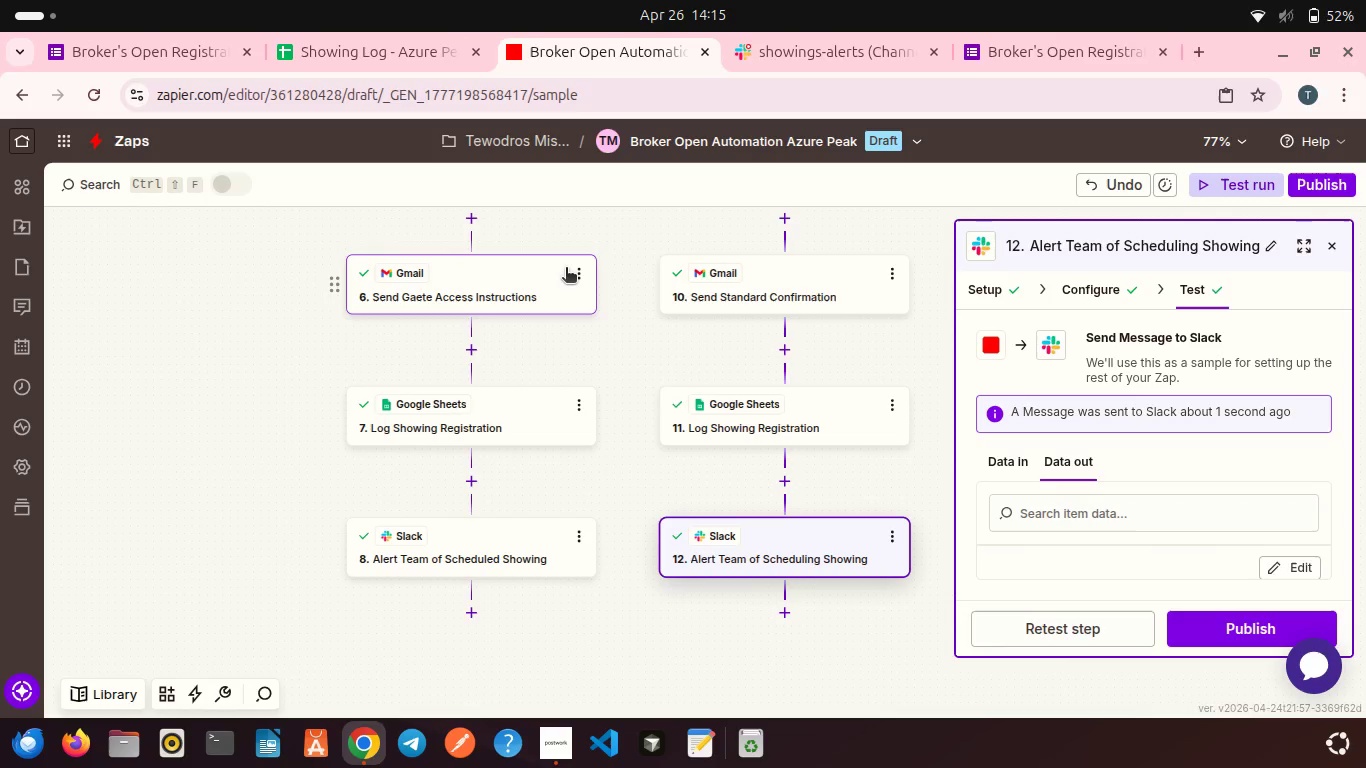 
wait(13.33)
 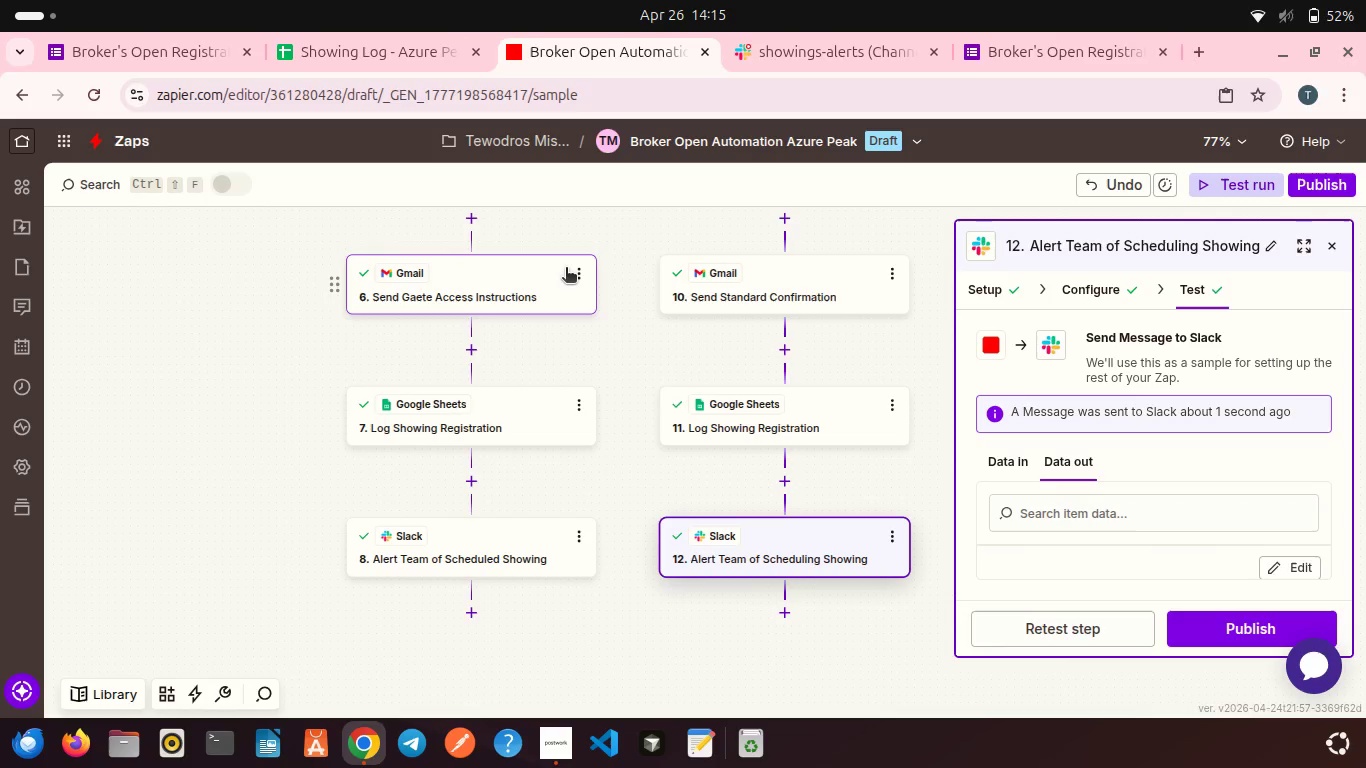 
scroll: coordinate [614, 293], scroll_direction: up, amount: 11.0
 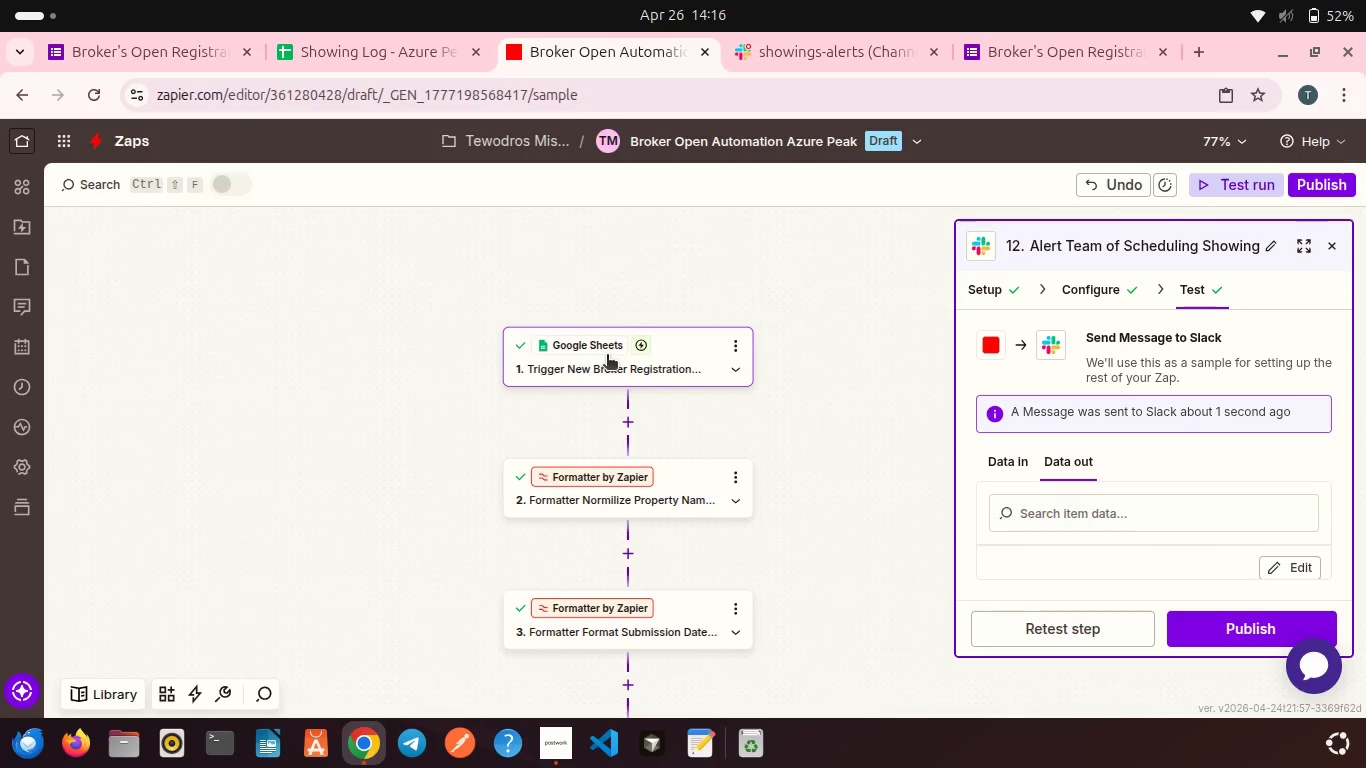 
left_click([607, 356])
 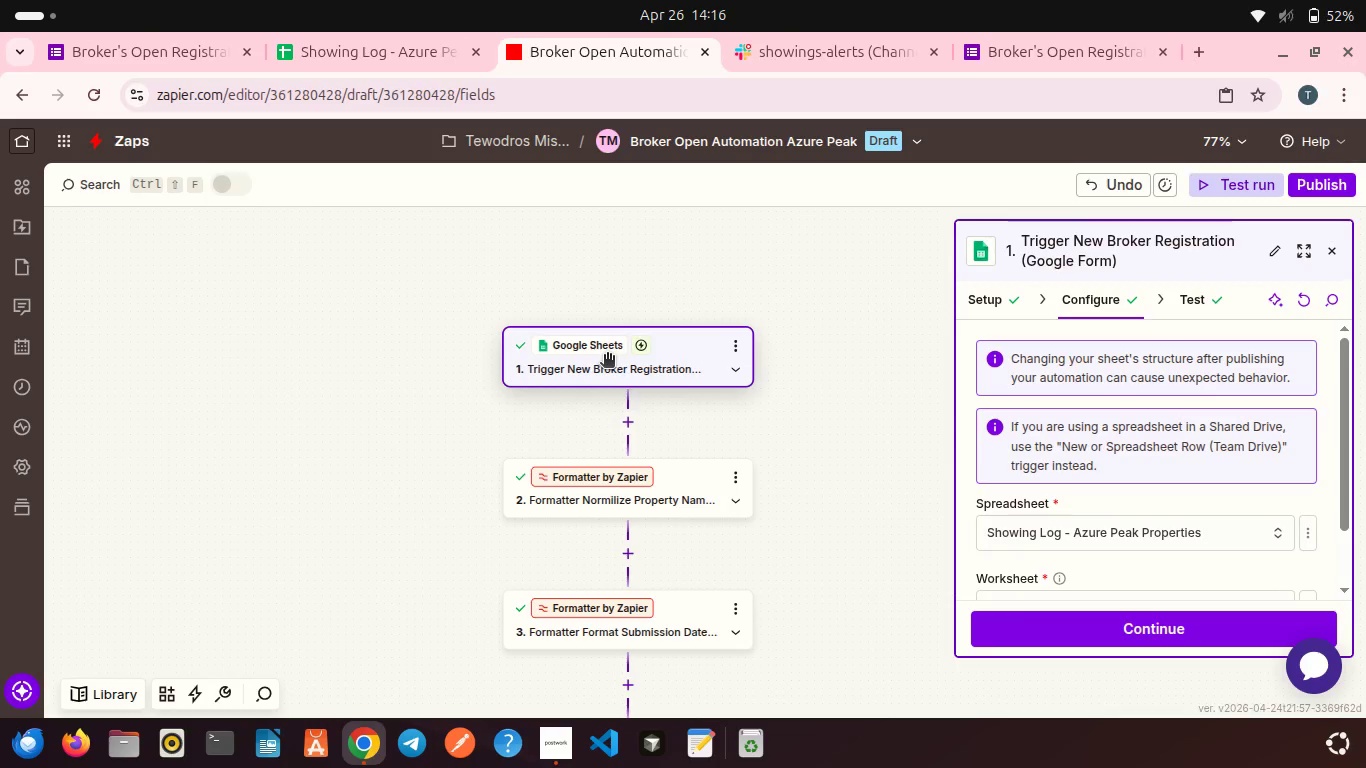 
wait(9.0)
 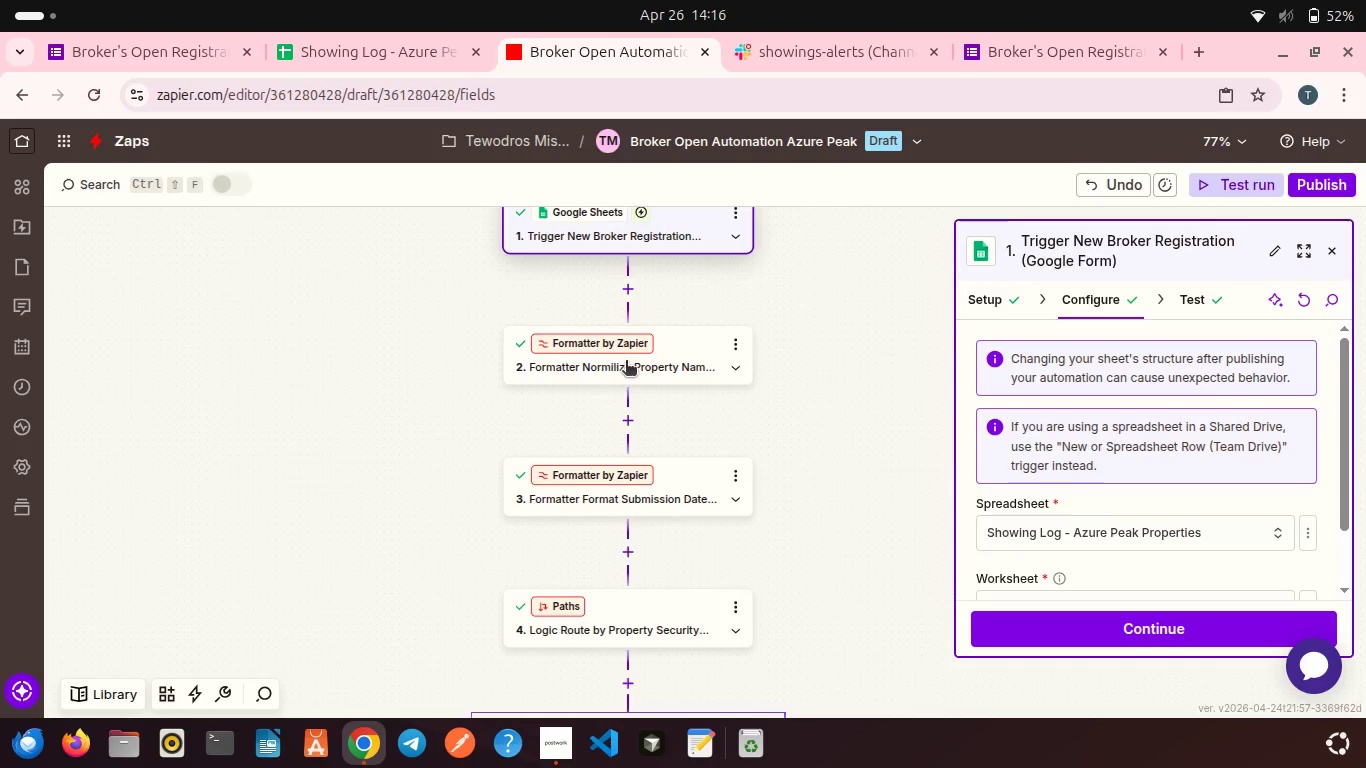 
left_click([627, 363])
 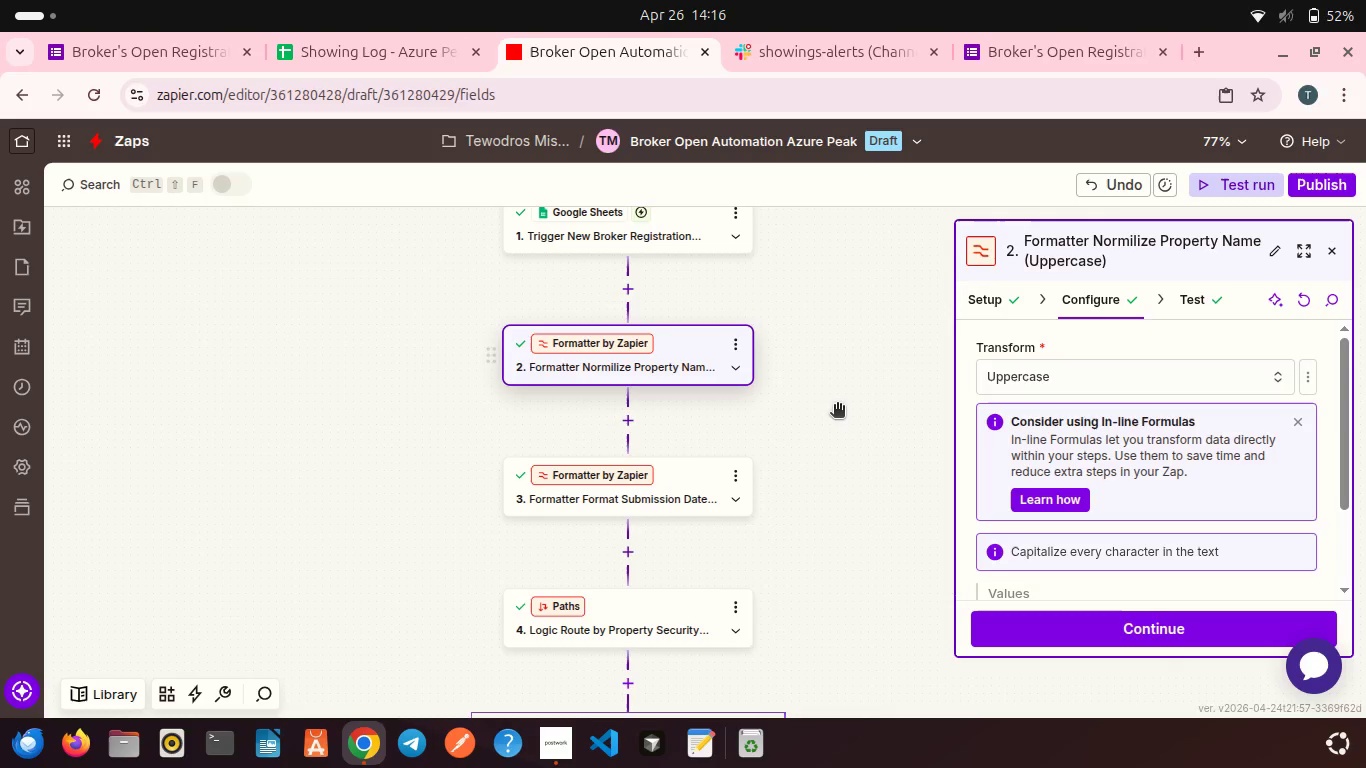 
scroll: coordinate [1069, 471], scroll_direction: down, amount: 3.0
 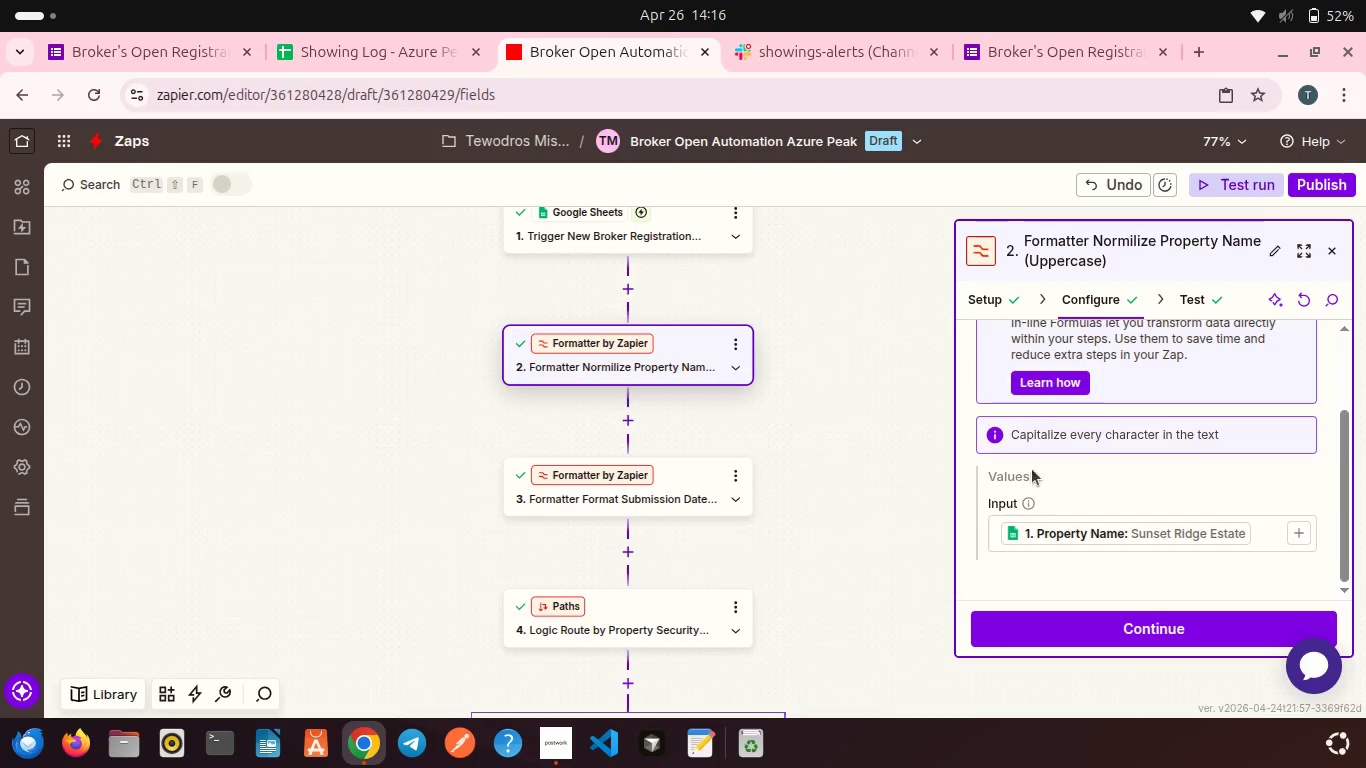 
left_click([676, 485])
 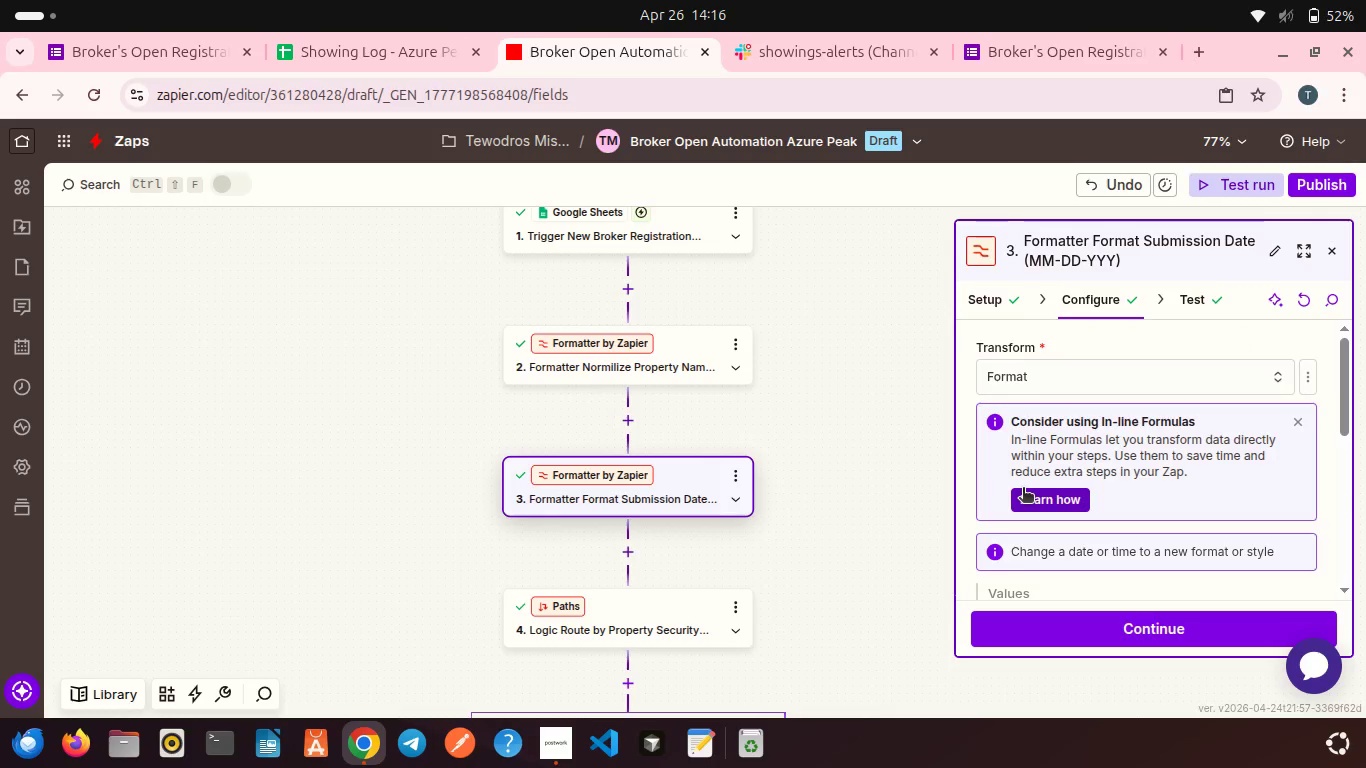 
scroll: coordinate [1023, 489], scroll_direction: down, amount: 3.0
 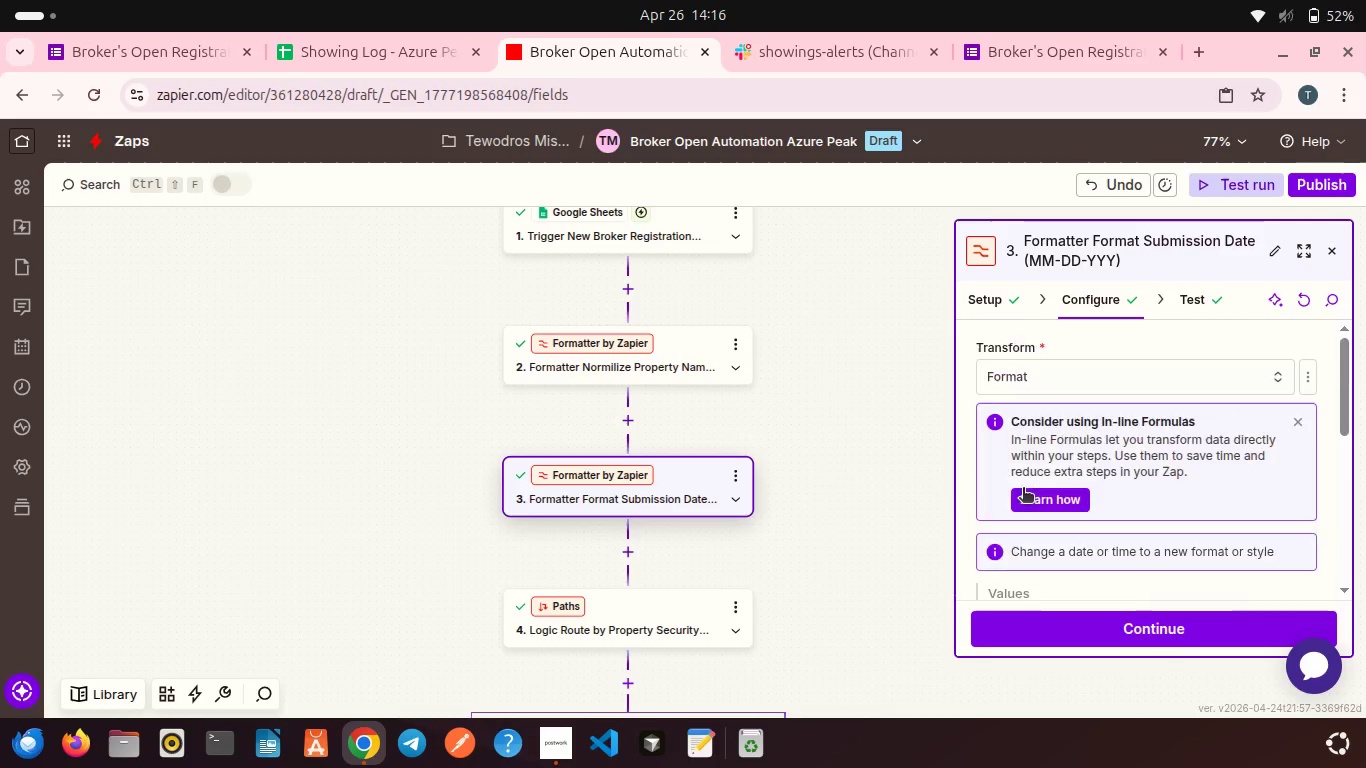 
scroll: coordinate [1023, 489], scroll_direction: up, amount: 3.0
 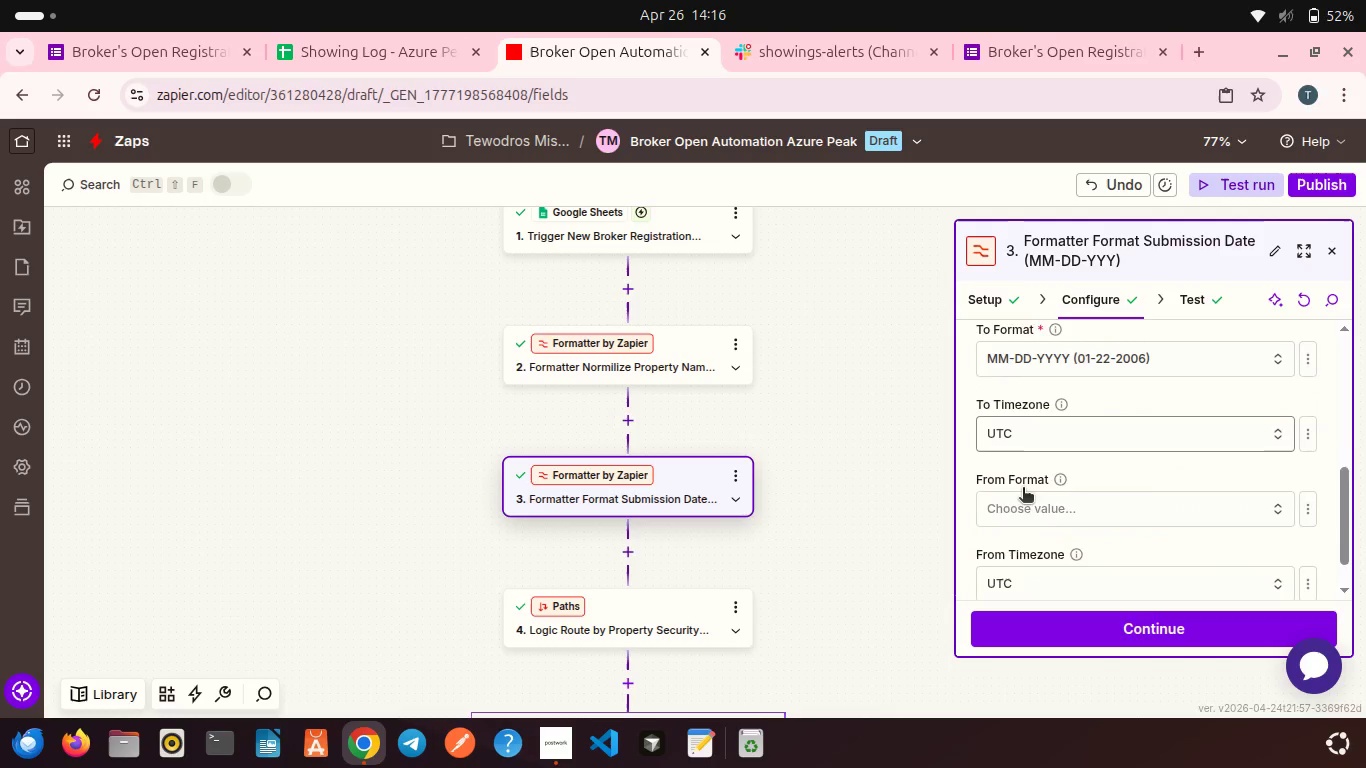 
scroll: coordinate [1023, 489], scroll_direction: down, amount: 2.0
 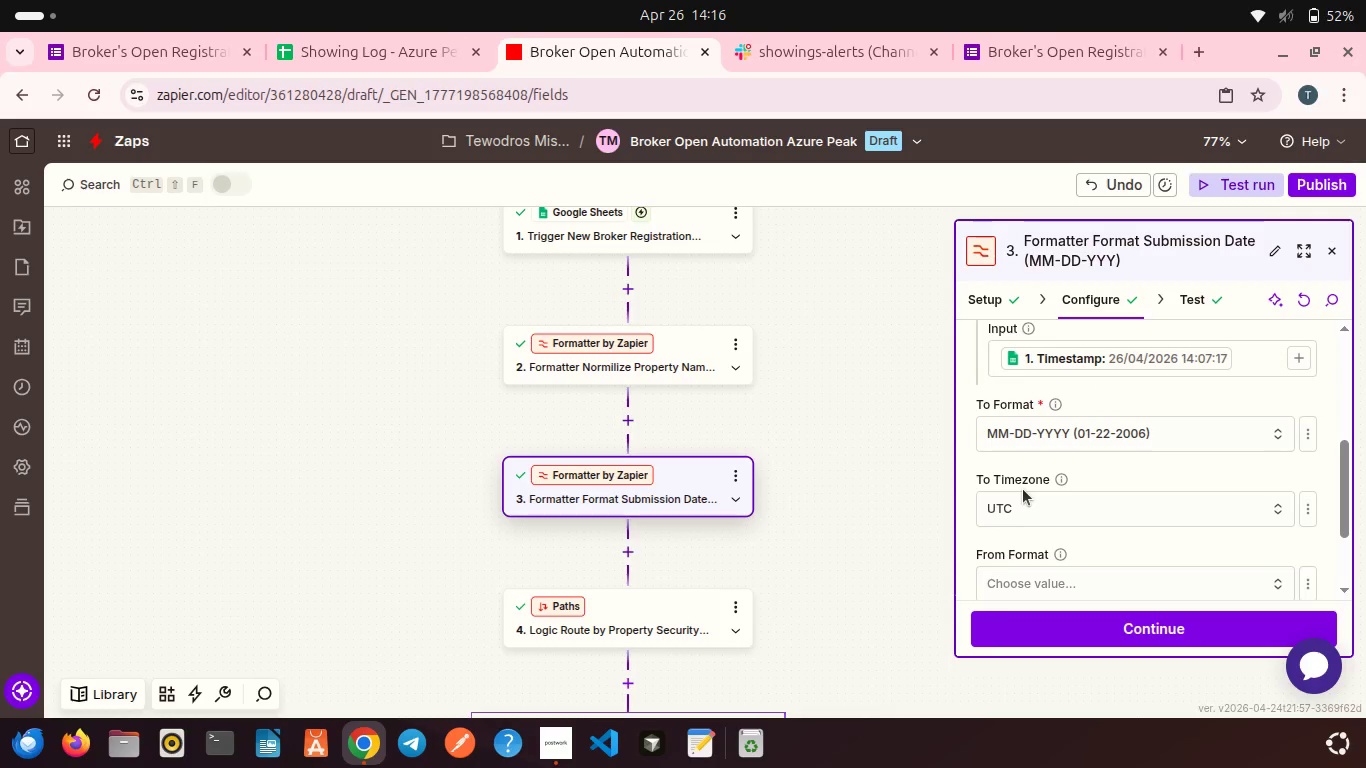 
scroll: coordinate [1023, 489], scroll_direction: up, amount: 1.0
 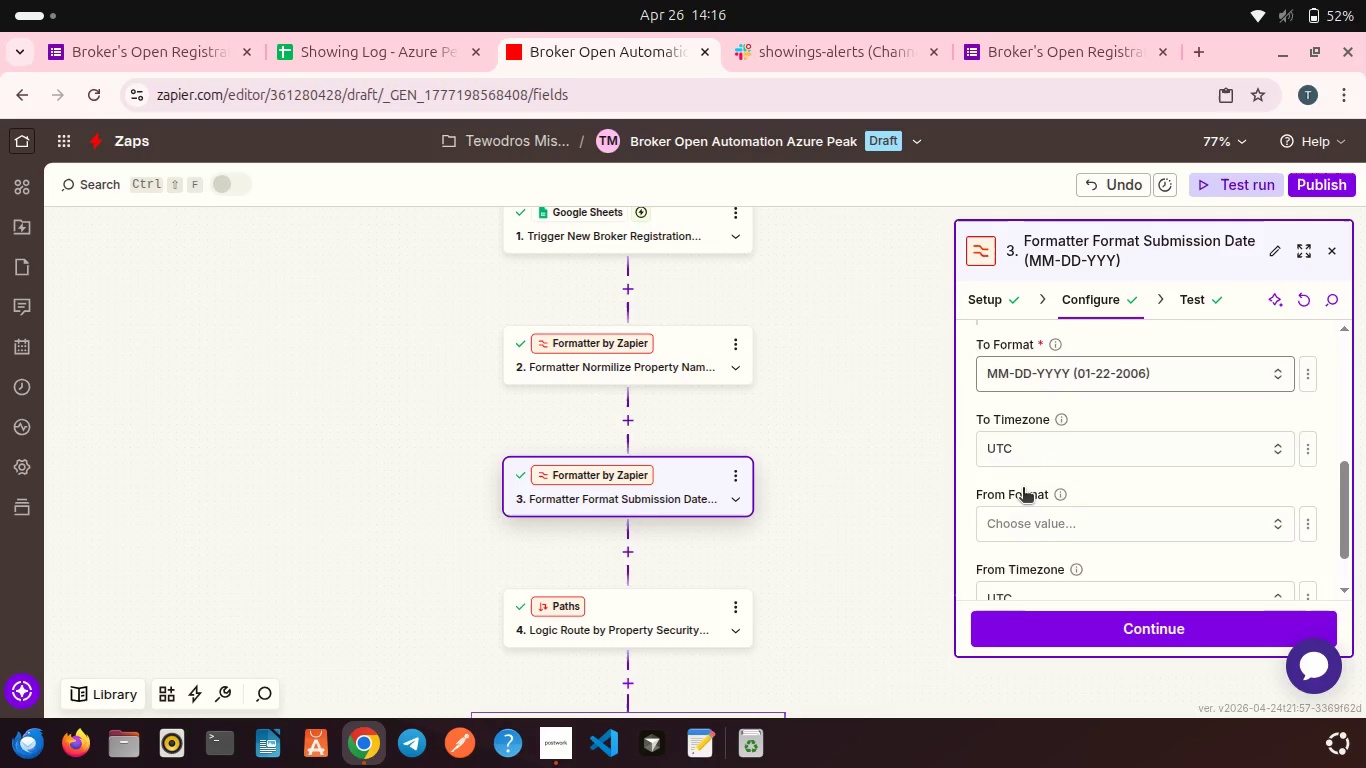 
scroll: coordinate [1023, 489], scroll_direction: down, amount: 1.0
 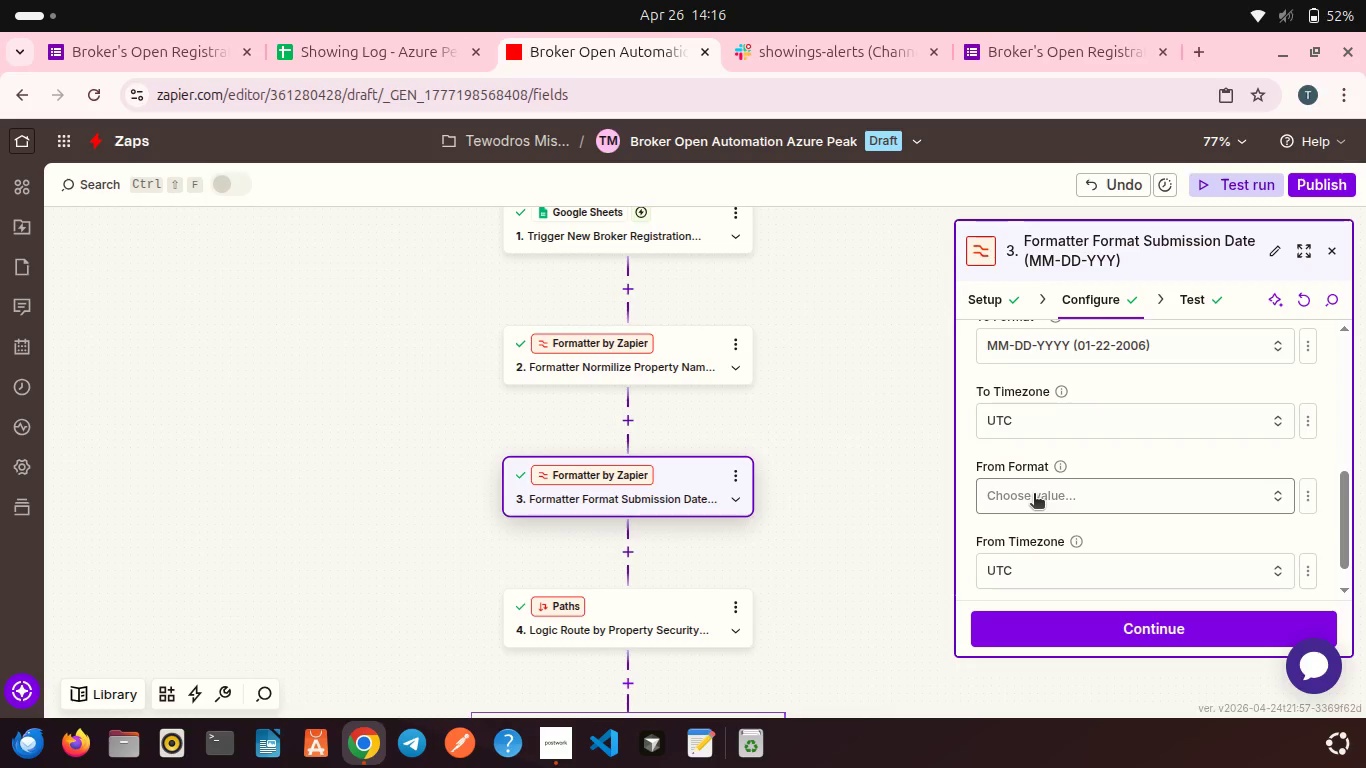 
wait(5.45)
 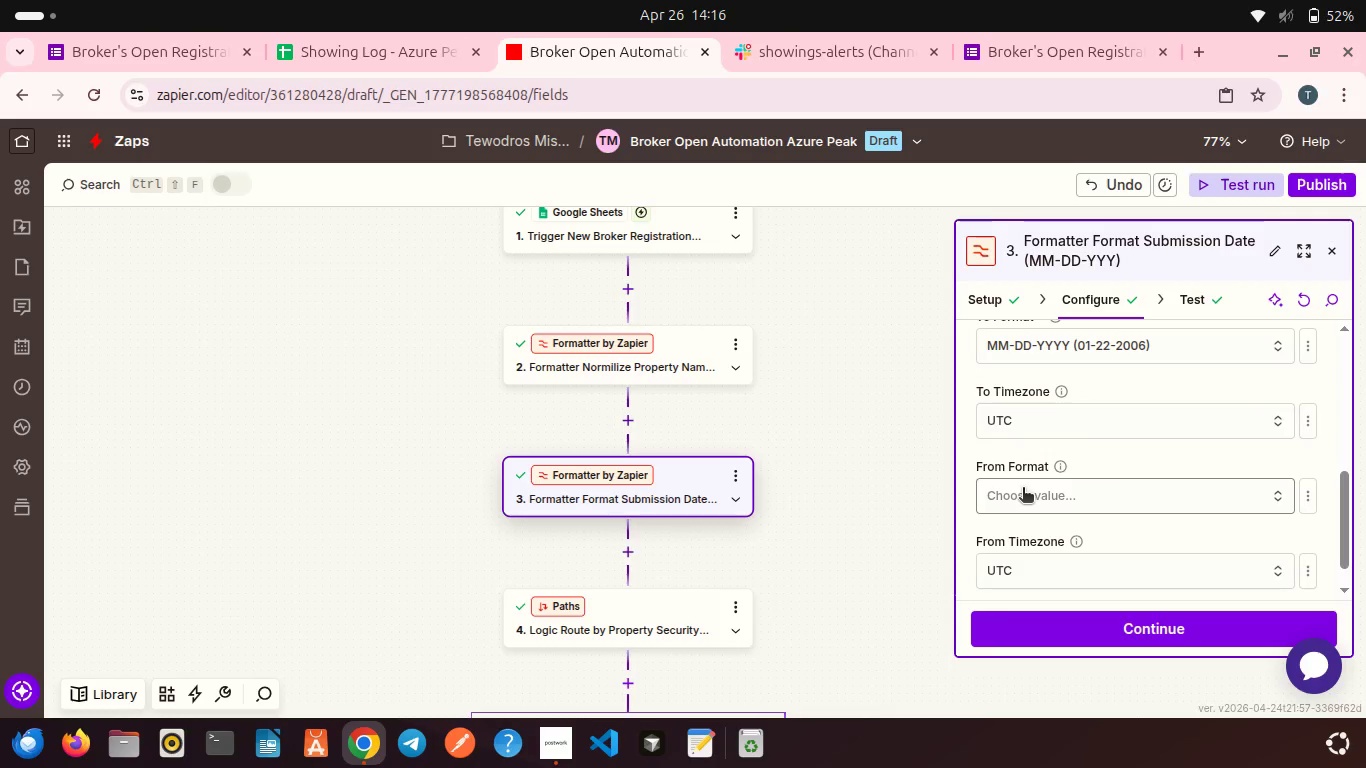 
scroll: coordinate [1022, 495], scroll_direction: down, amount: 1.0
 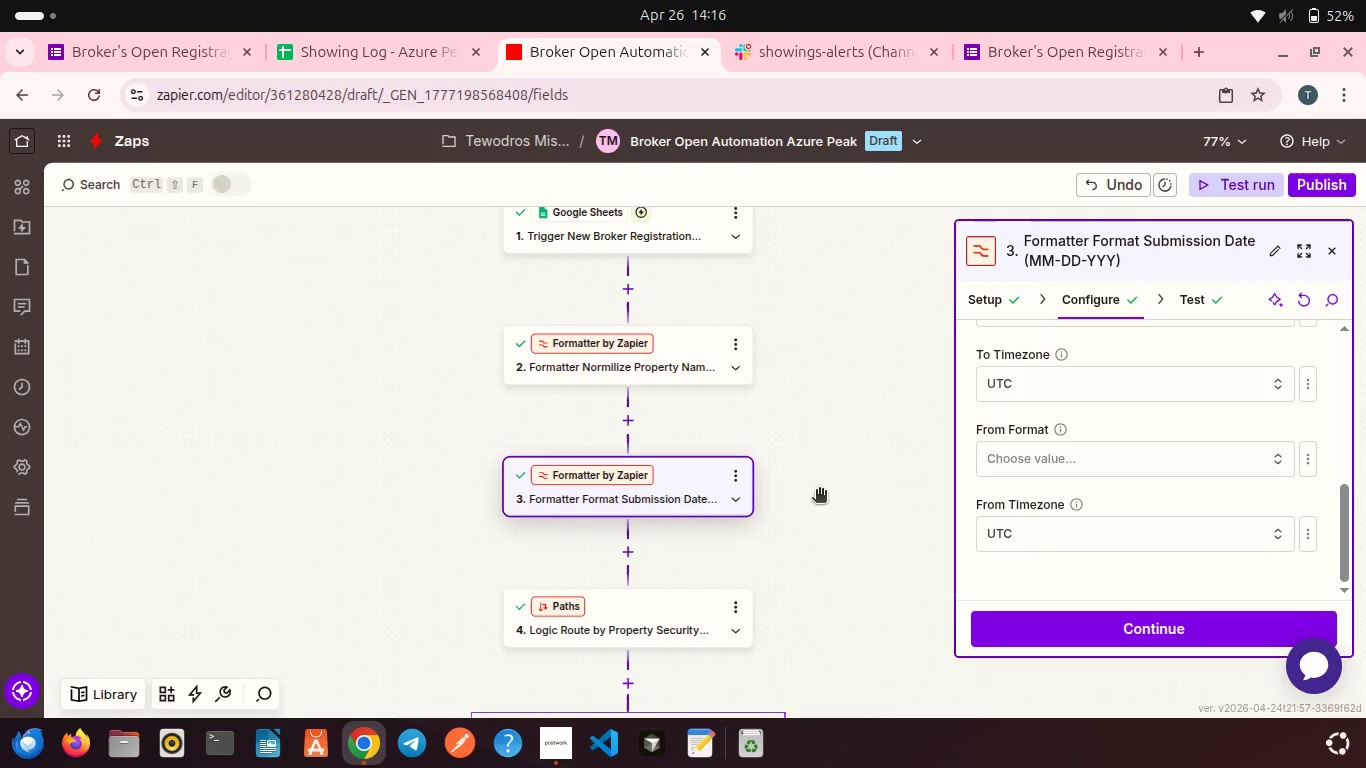 
left_click([506, 437])
 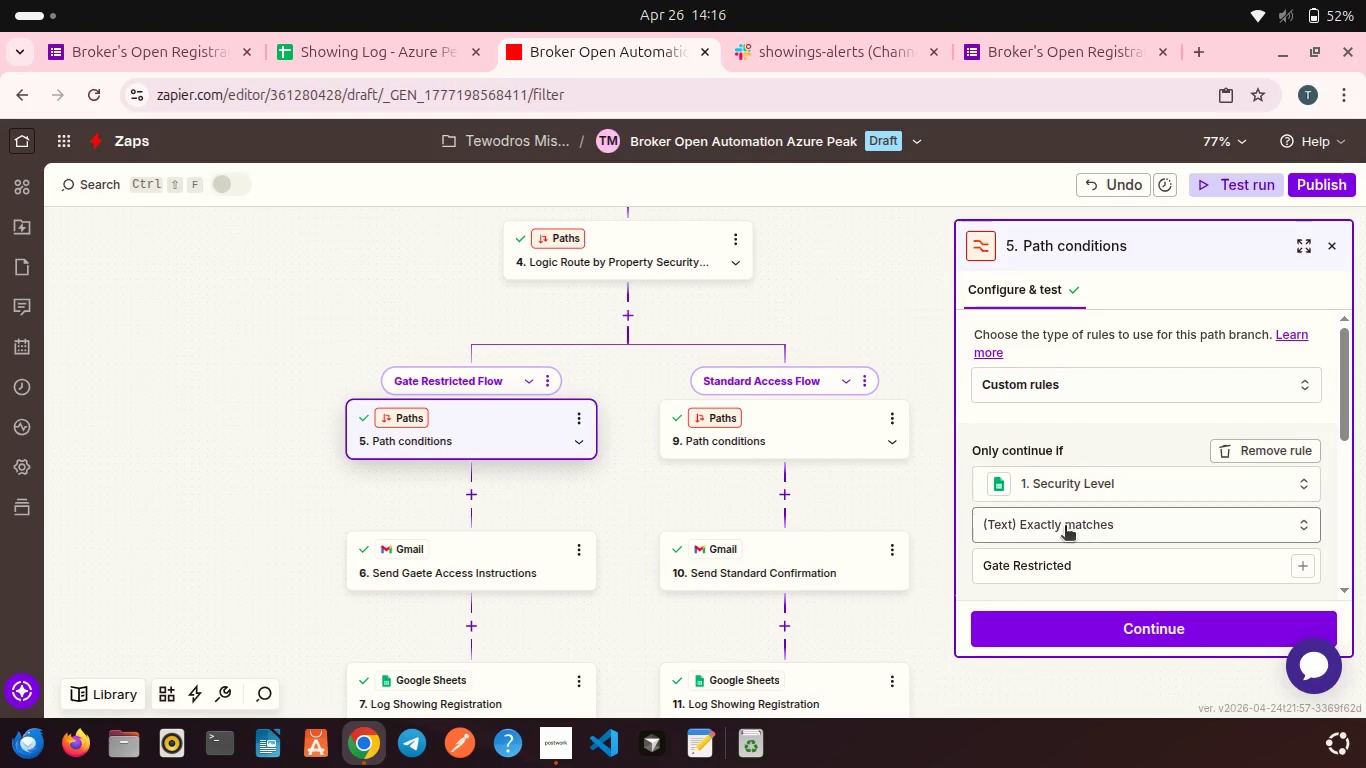 
scroll: coordinate [1065, 527], scroll_direction: down, amount: 7.0
 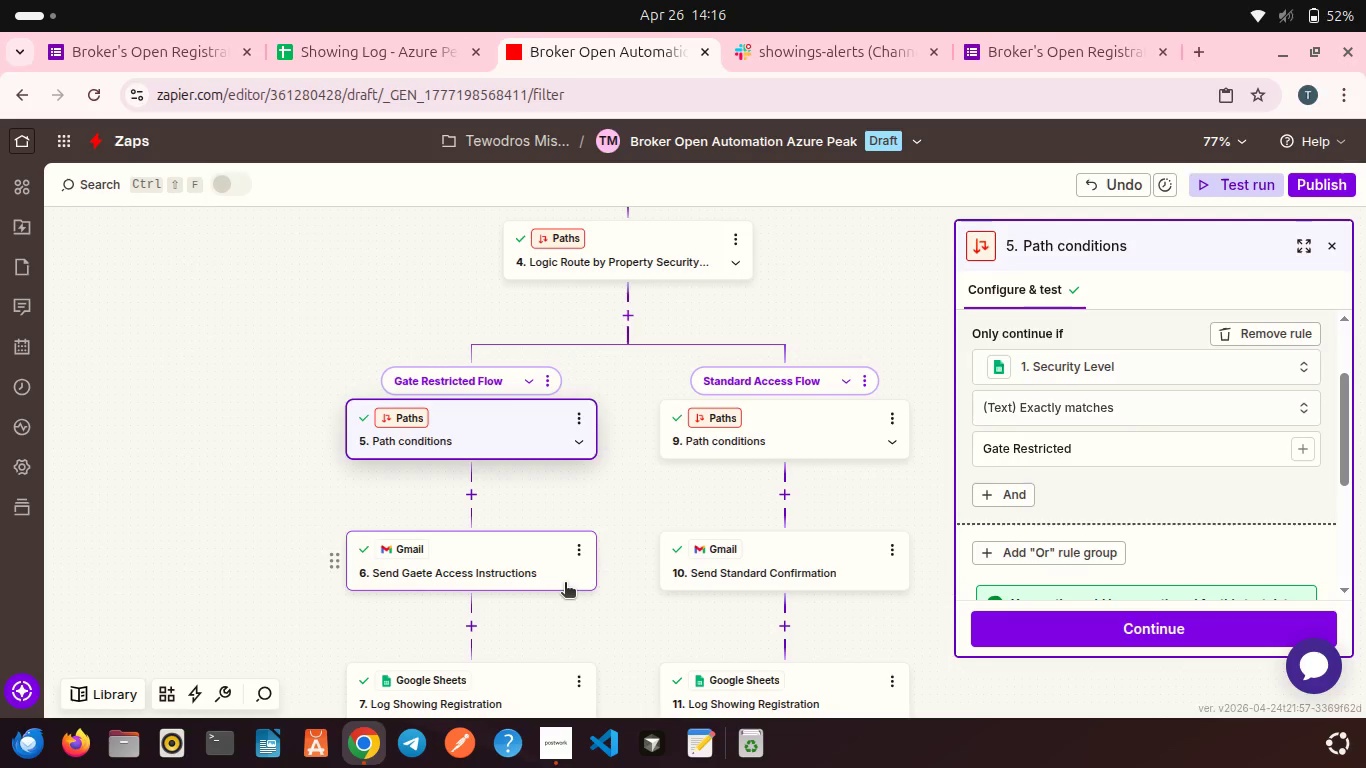 
wait(12.44)
 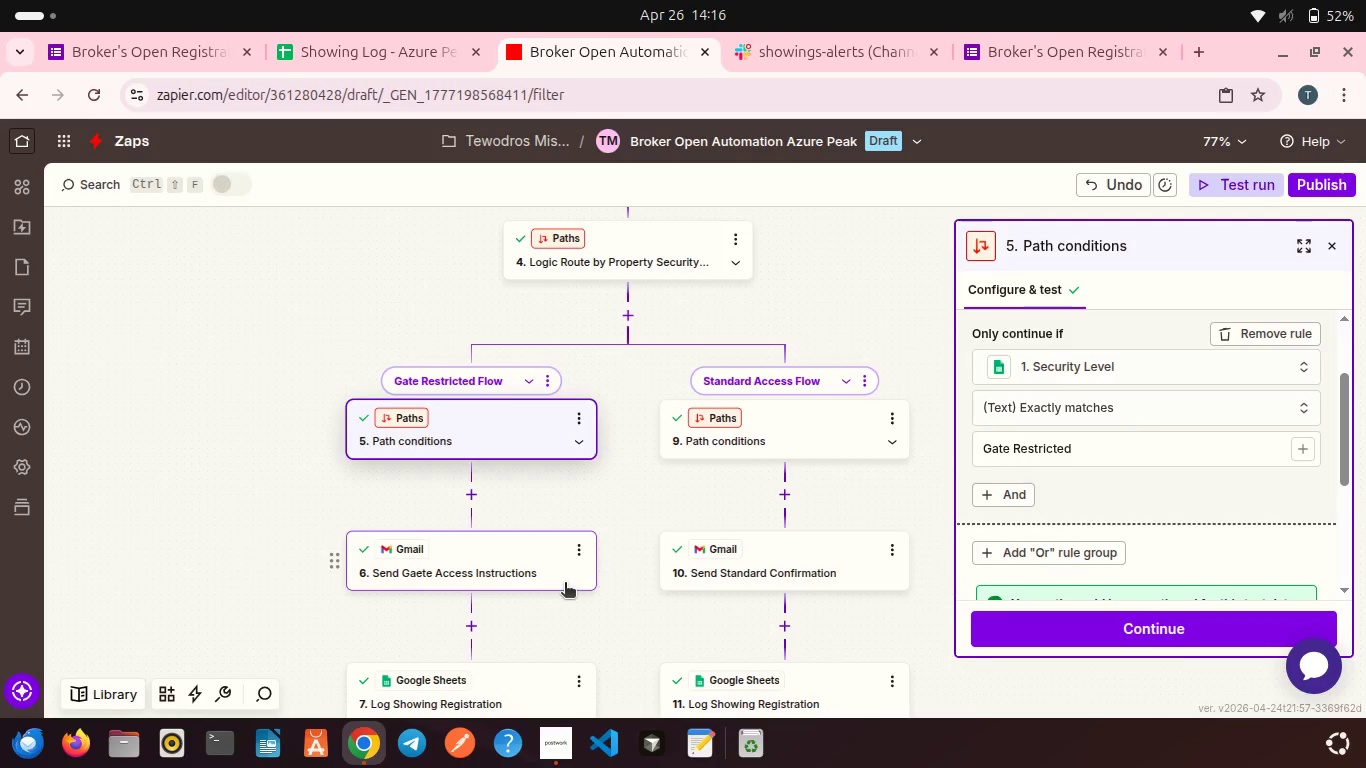 
left_click([518, 556])
 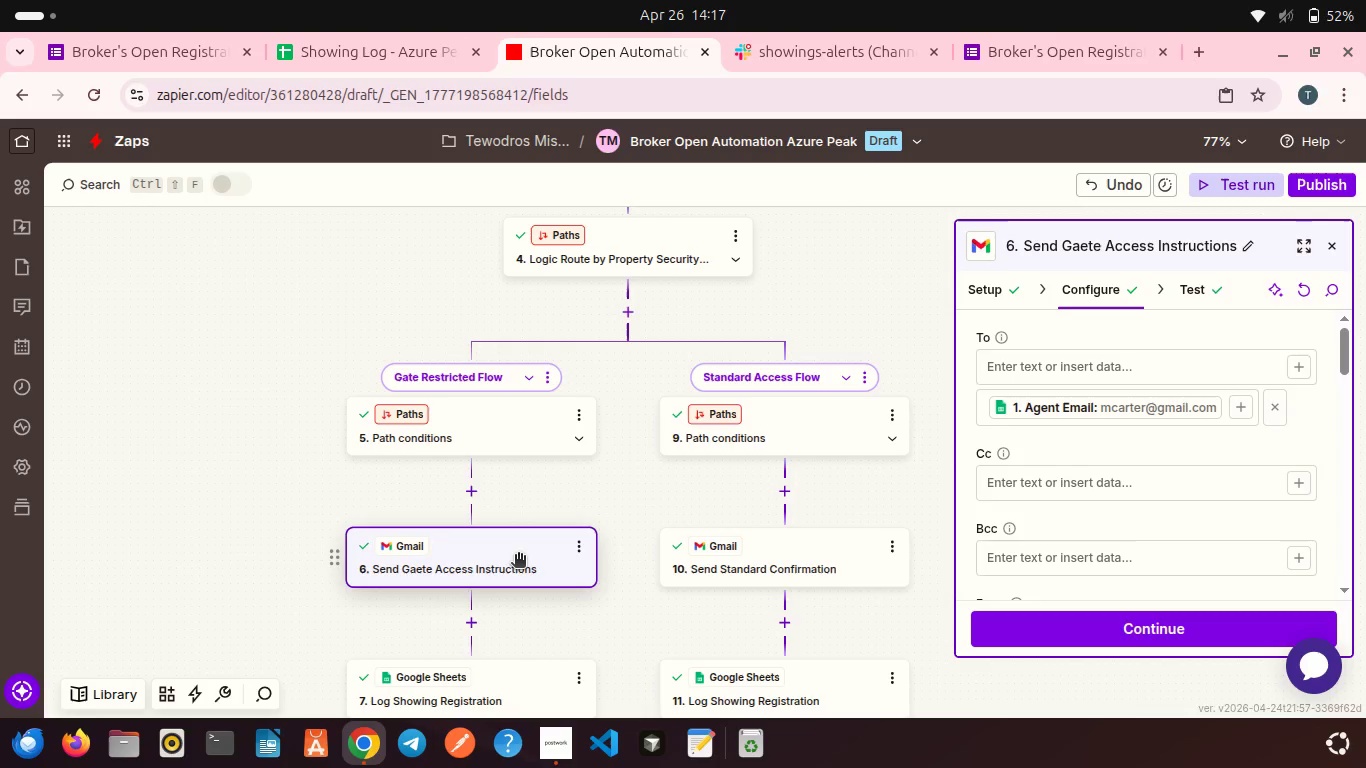 
wait(14.14)
 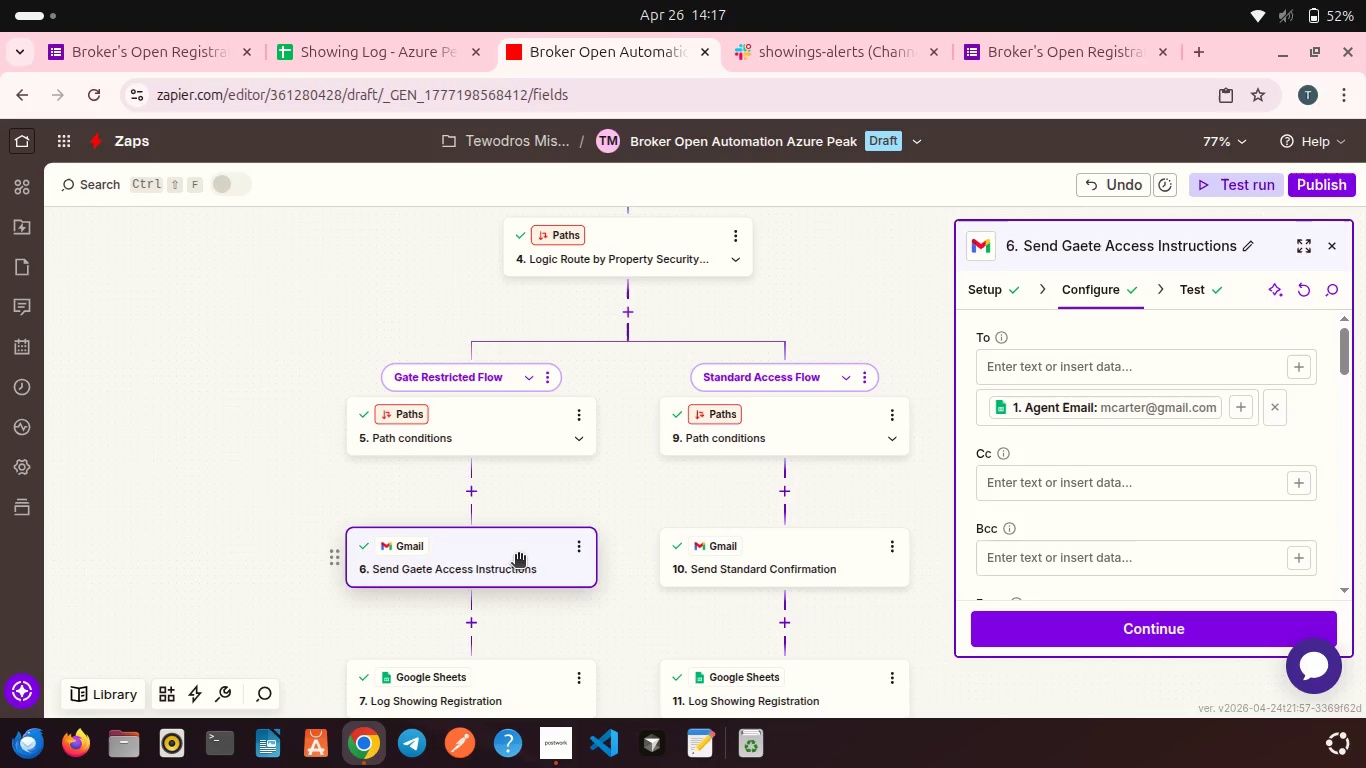 
scroll: coordinate [518, 556], scroll_direction: down, amount: 5.0
 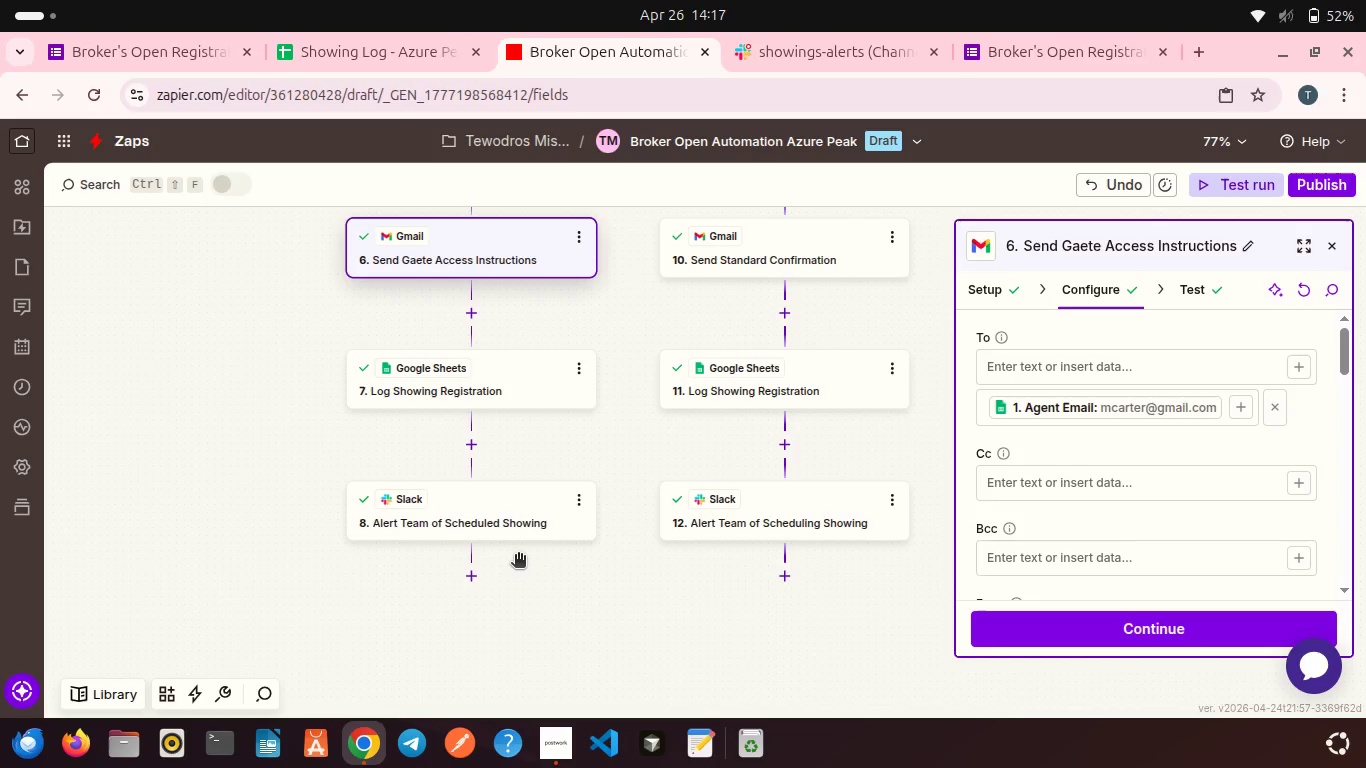 
wait(6.7)
 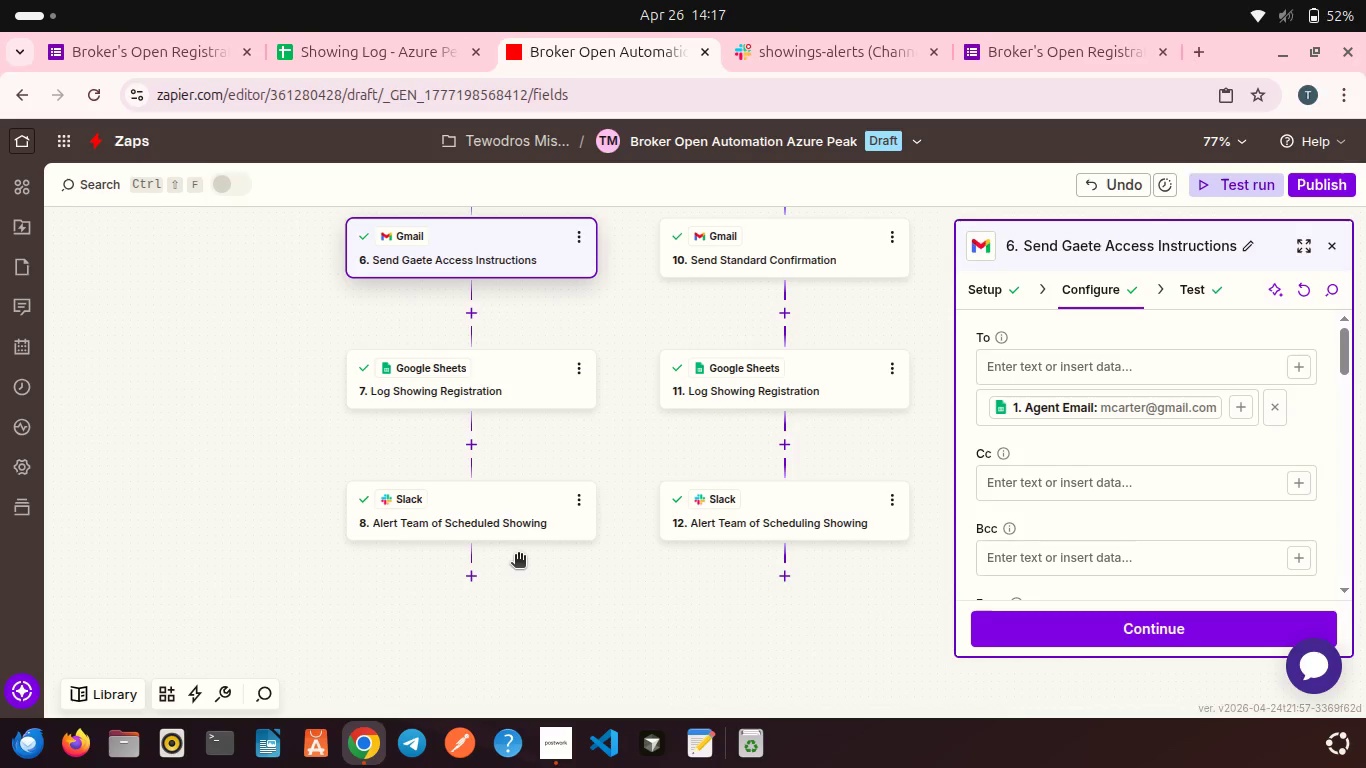 
scroll: coordinate [518, 556], scroll_direction: down, amount: 2.0
 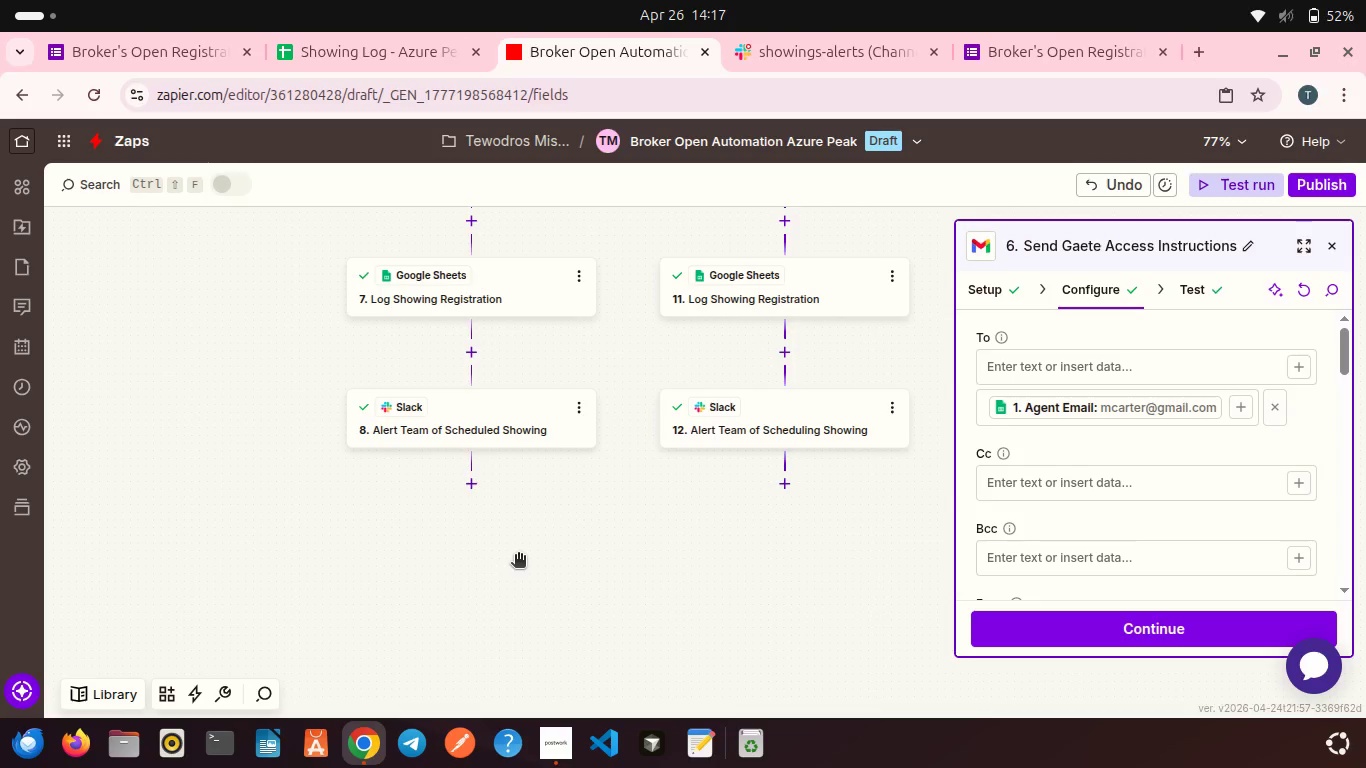 
wait(12.59)
 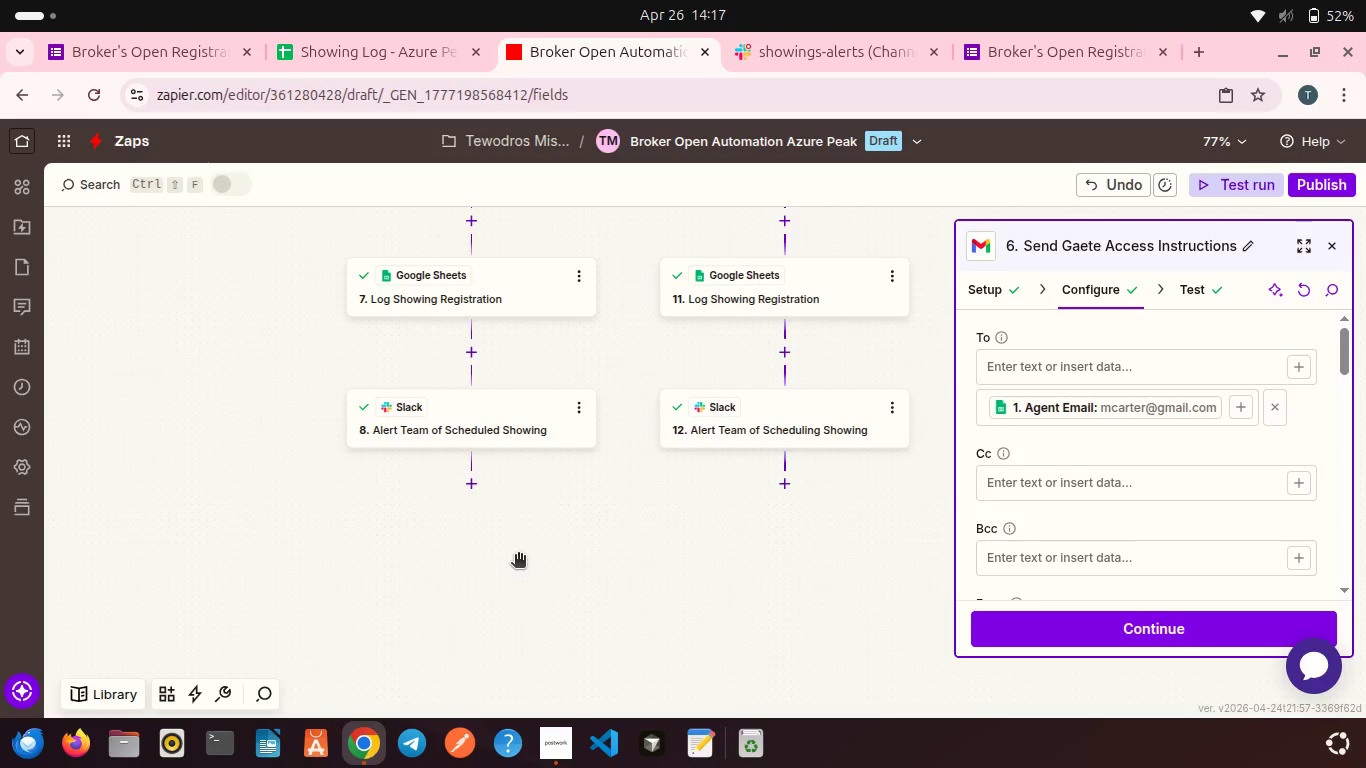 
scroll: coordinate [607, 584], scroll_direction: up, amount: 1.0
 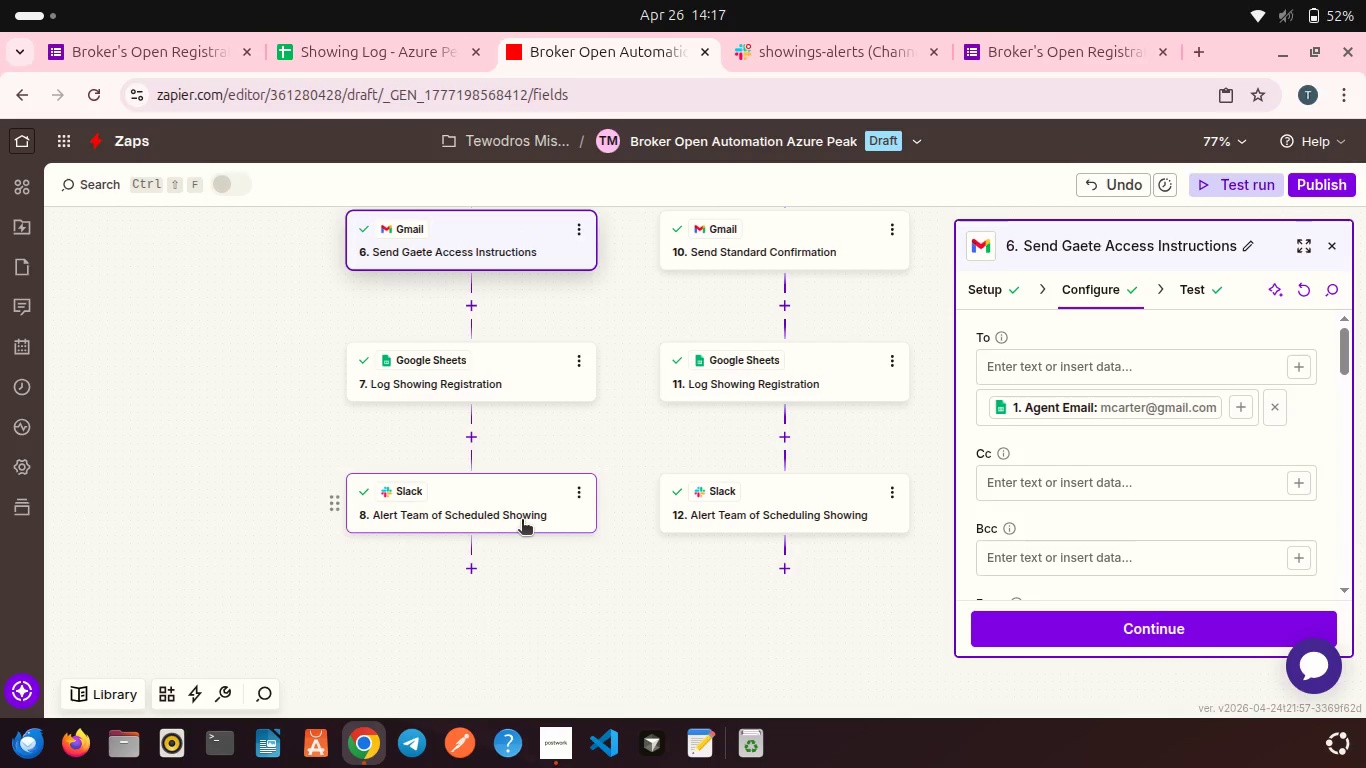 
left_click([522, 521])
 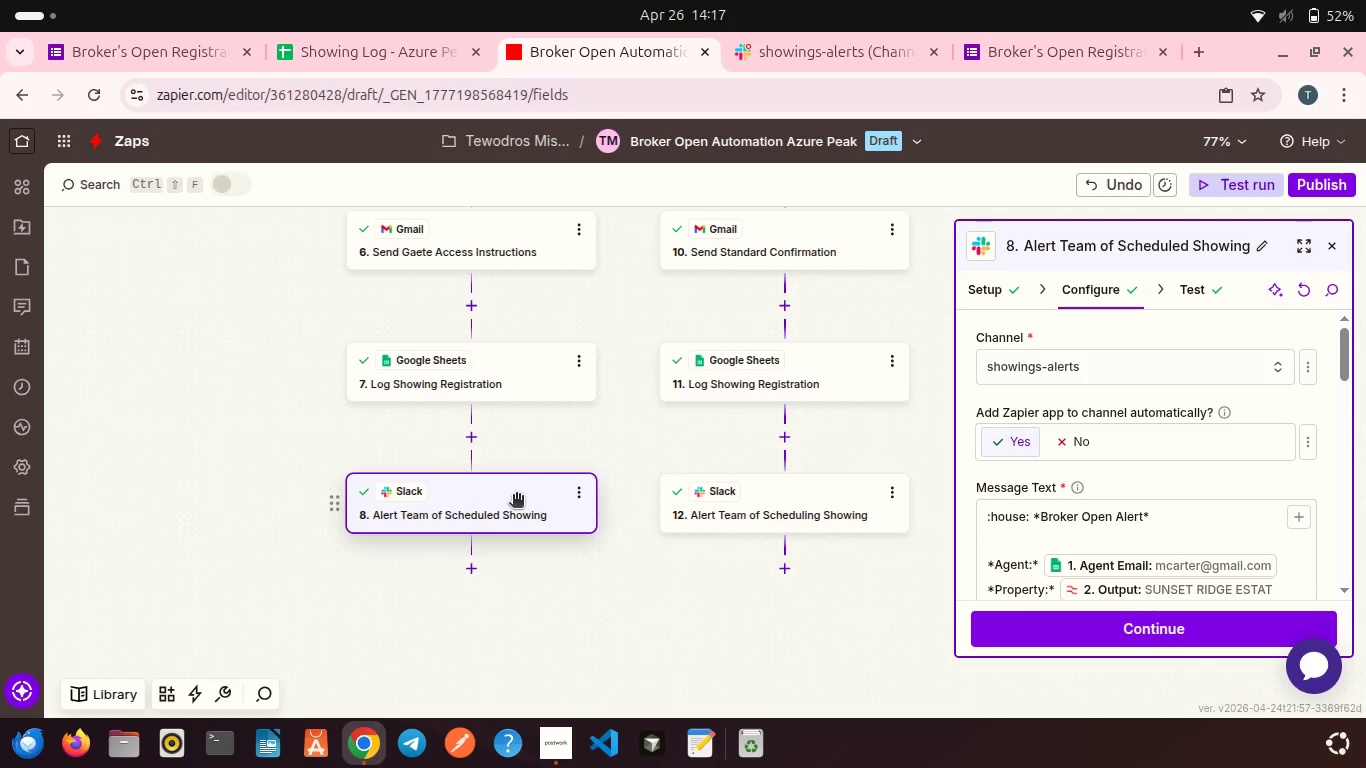 
wait(15.3)
 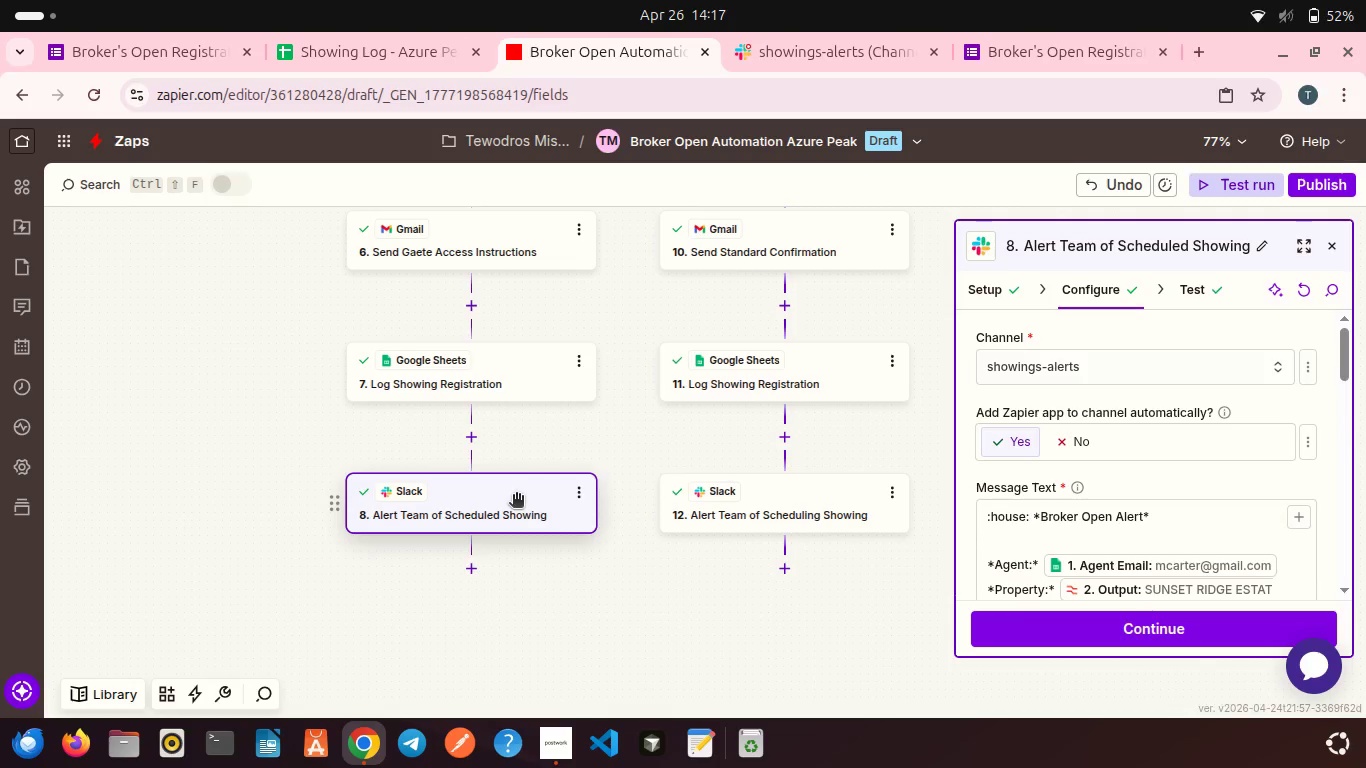 
scroll: coordinate [516, 496], scroll_direction: down, amount: 1.0
 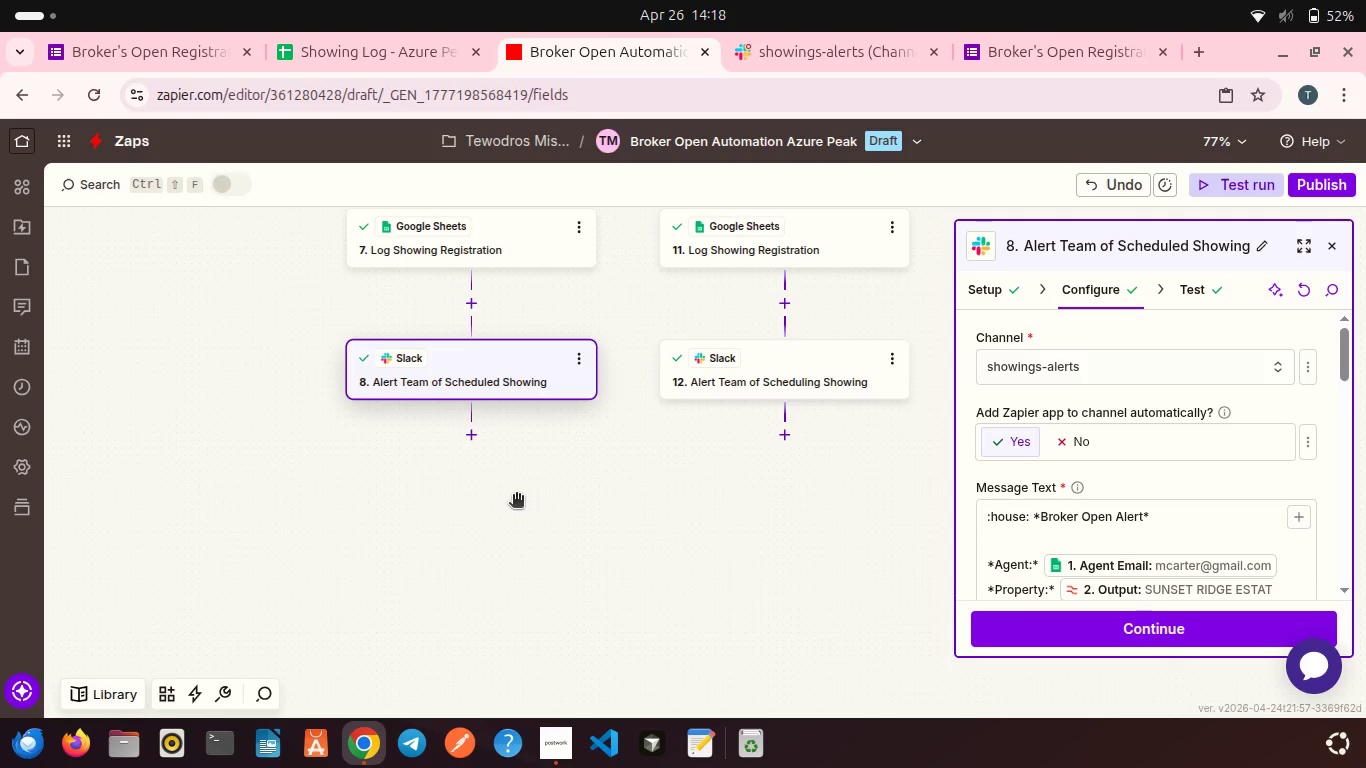 
wait(18.75)
 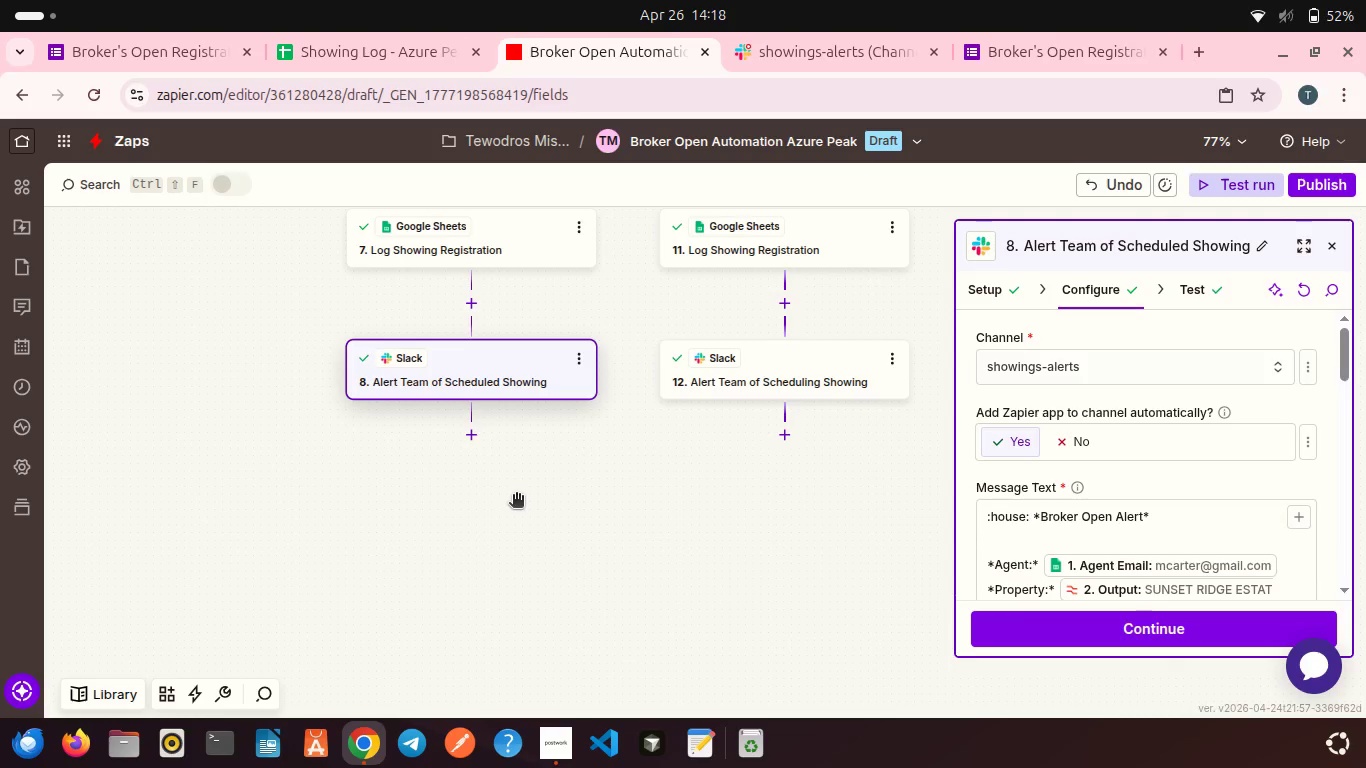 
scroll: coordinate [516, 496], scroll_direction: up, amount: 3.0
 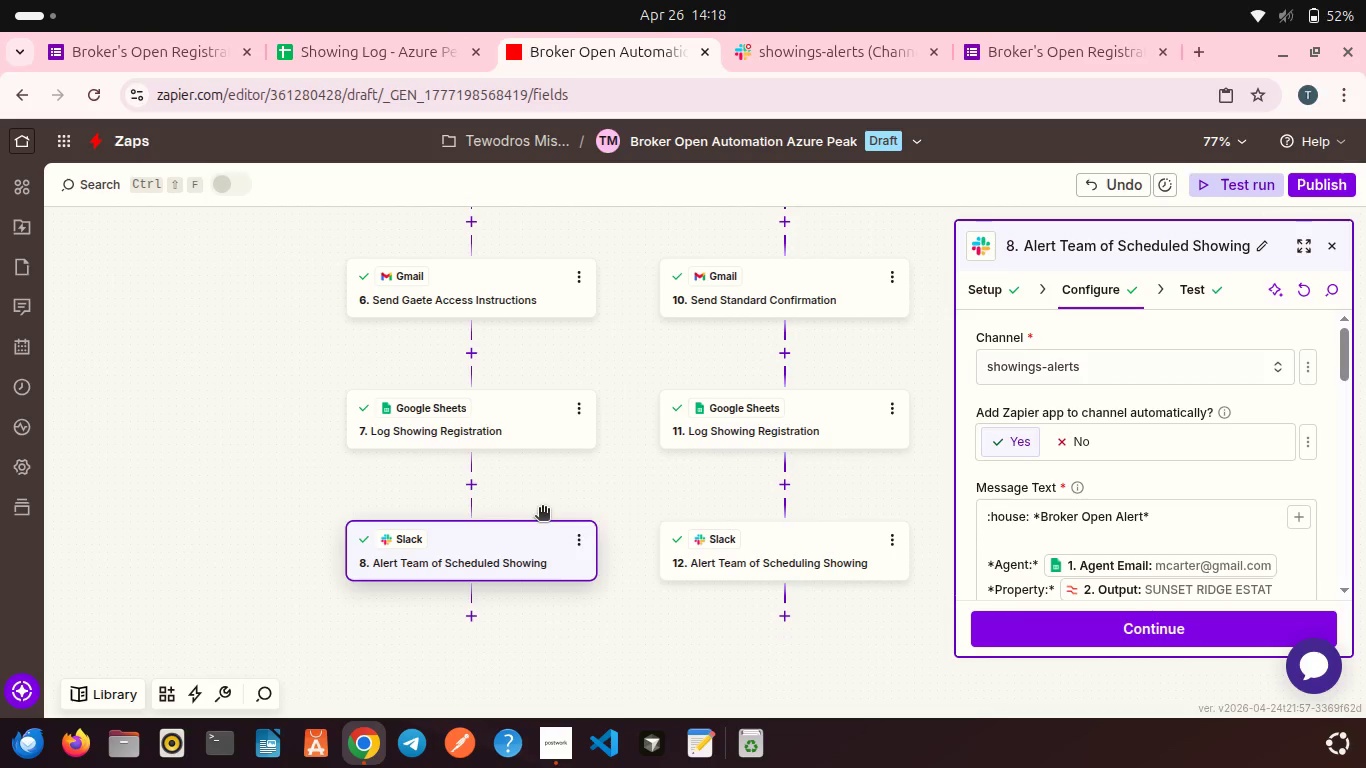 
wait(12.12)
 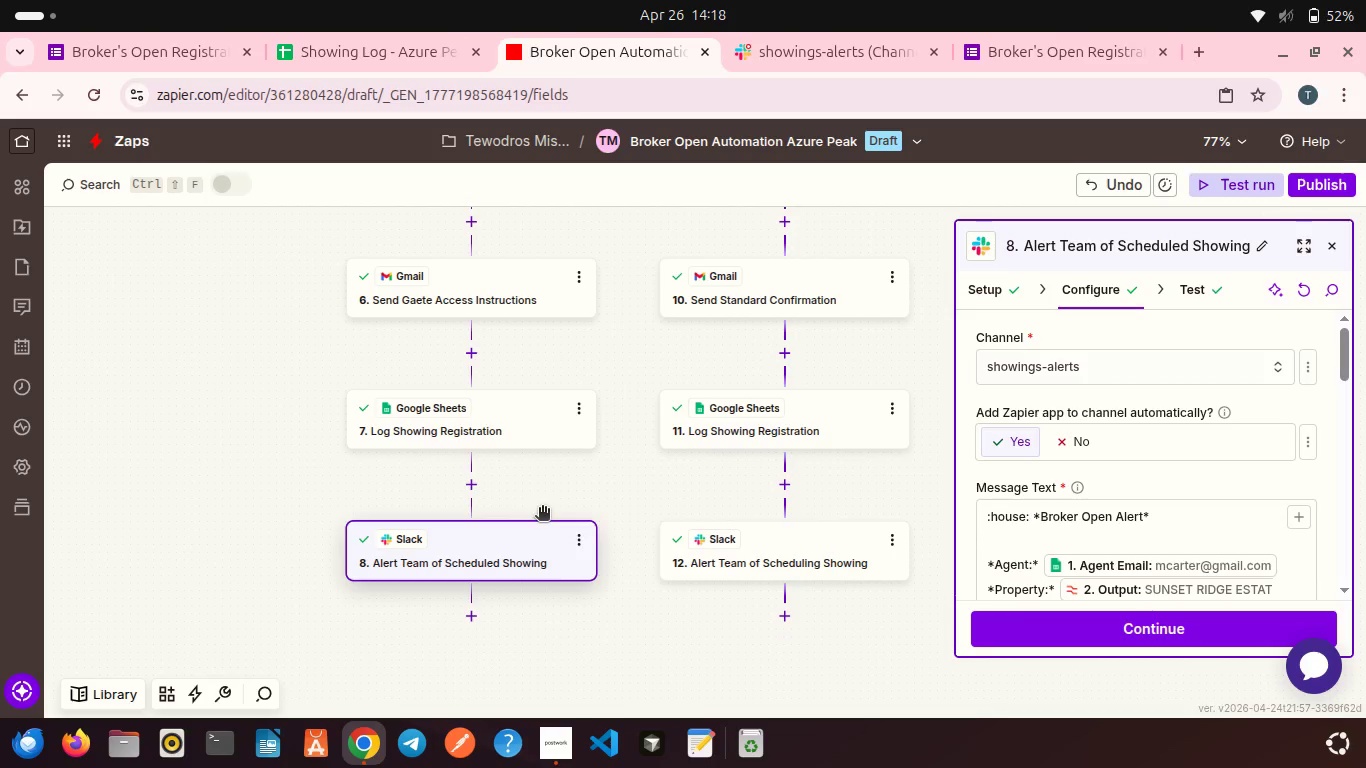 
scroll: coordinate [542, 509], scroll_direction: down, amount: 1.0
 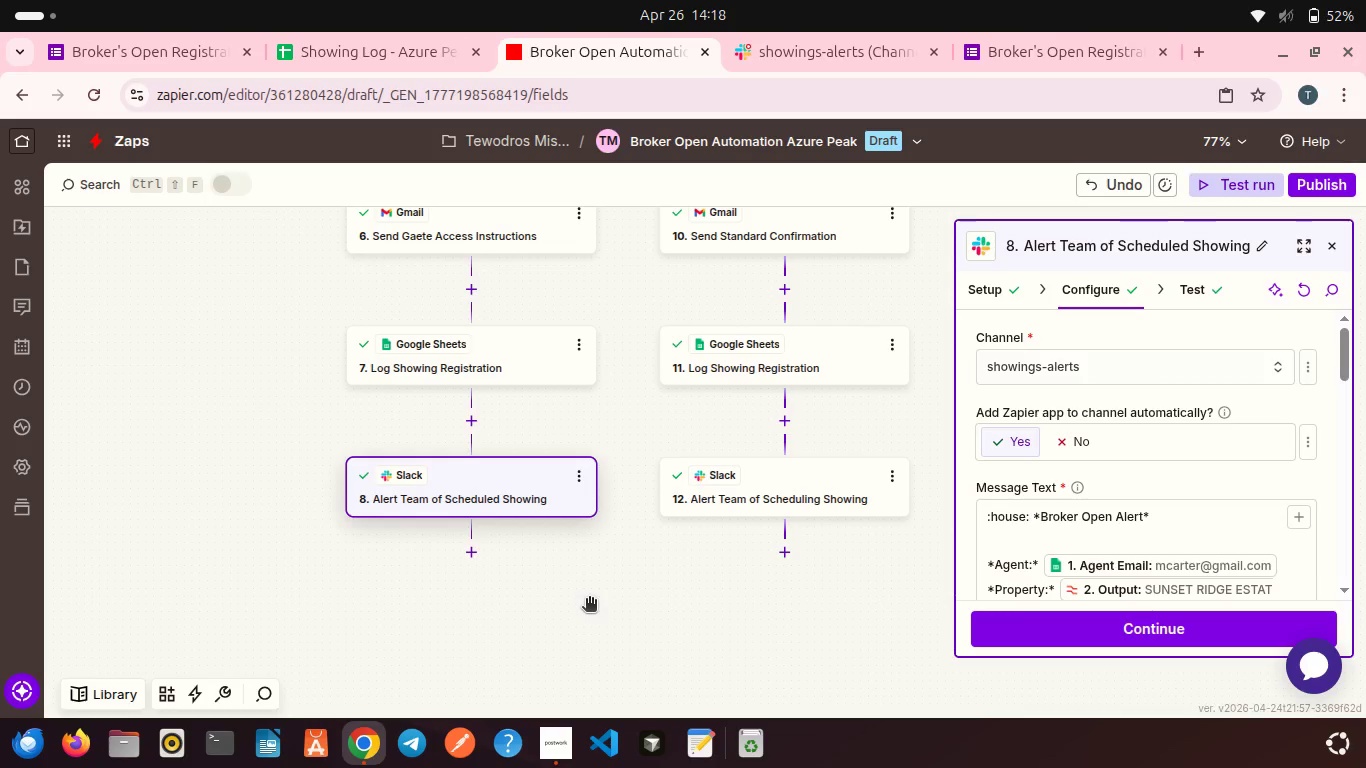 
left_click([589, 600])
 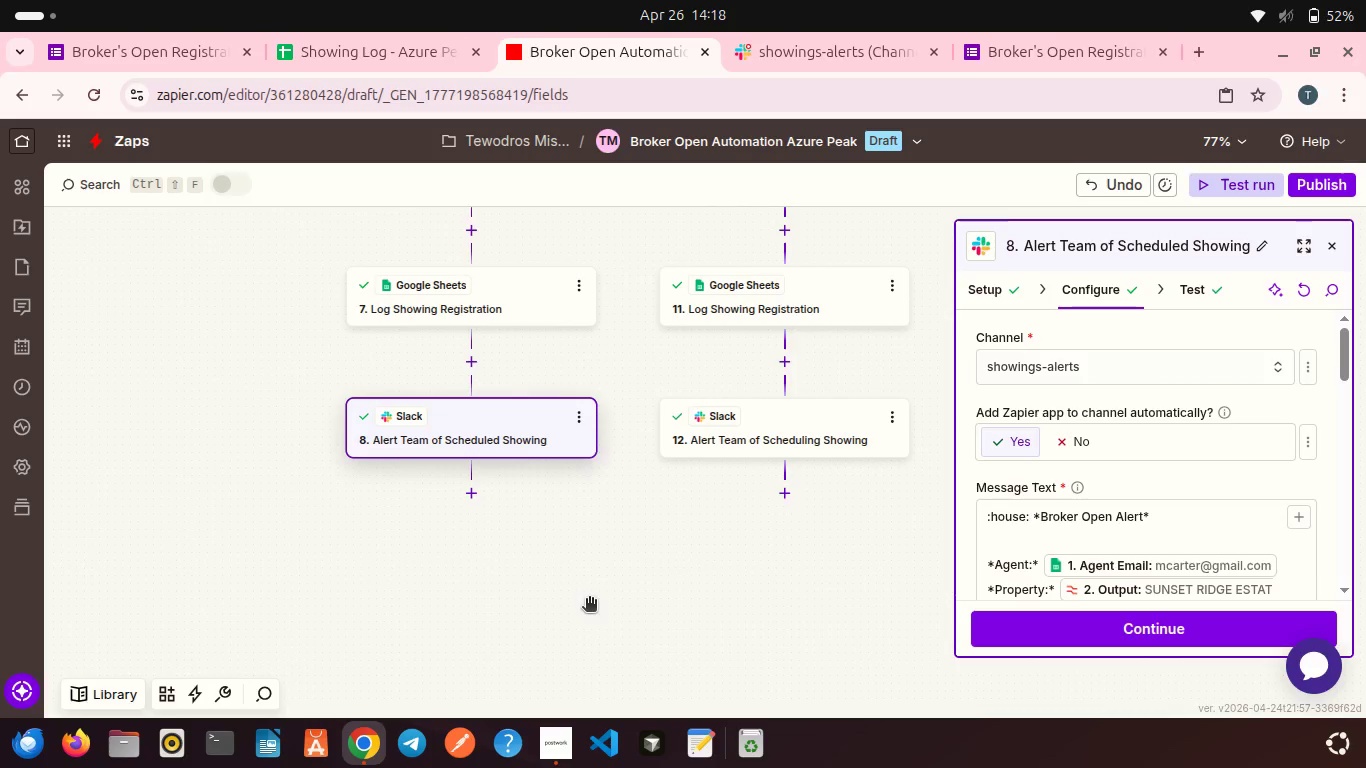 
scroll: coordinate [589, 600], scroll_direction: down, amount: 2.0
 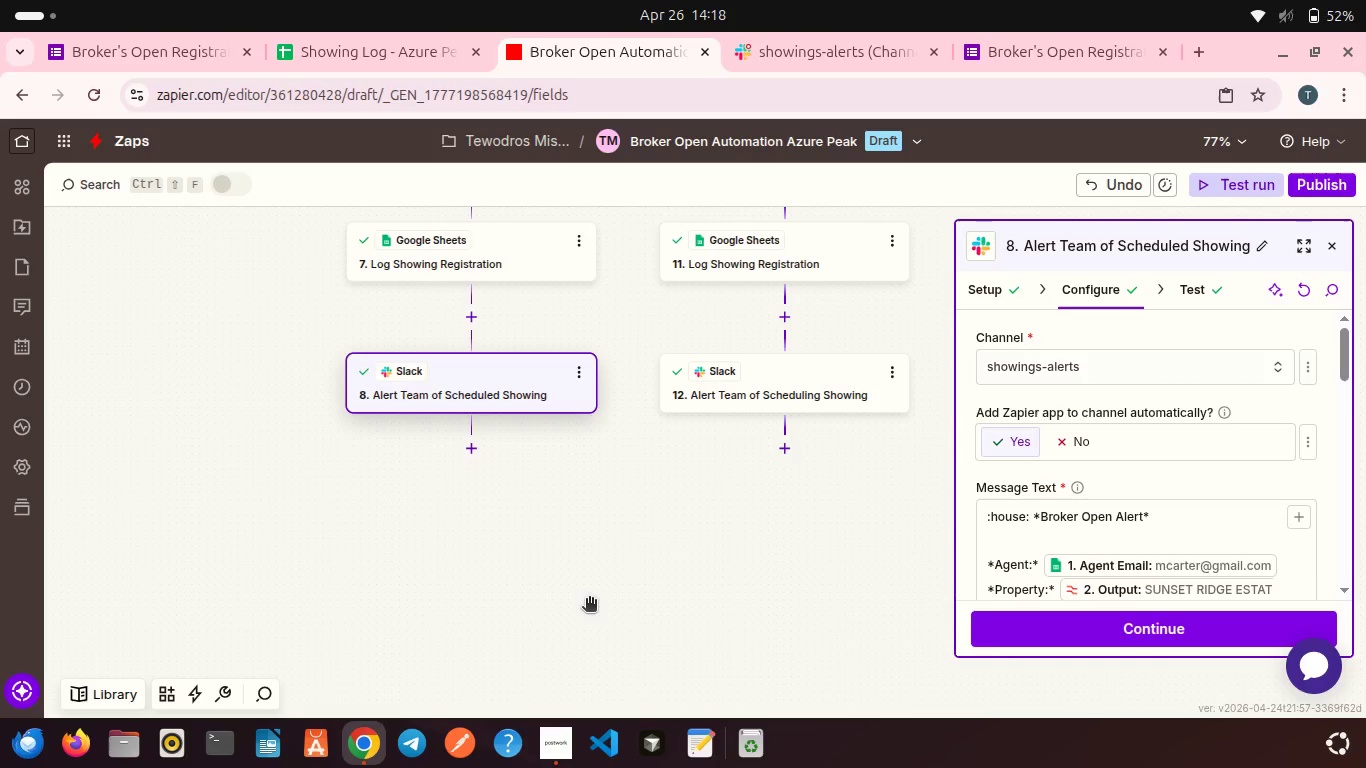 
wait(7.79)
 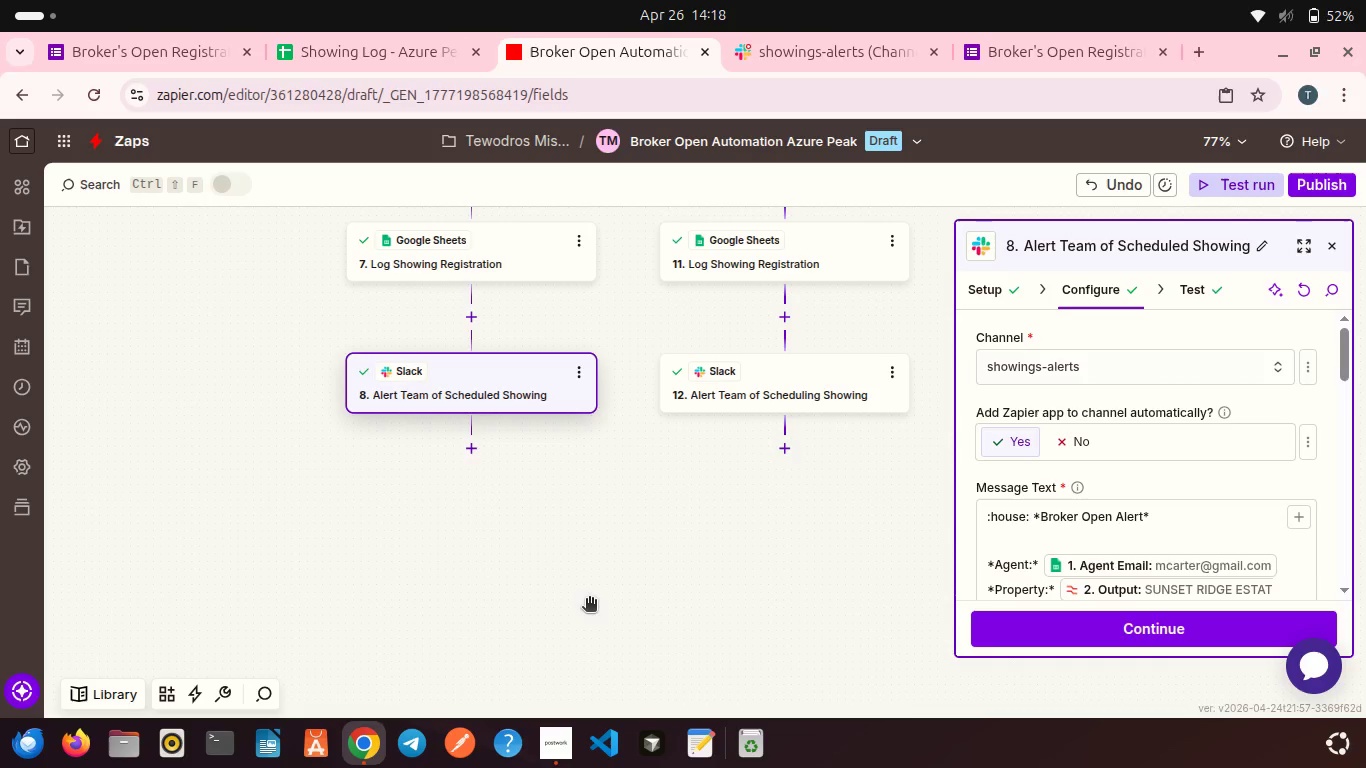 
scroll: coordinate [594, 554], scroll_direction: up, amount: 3.0
 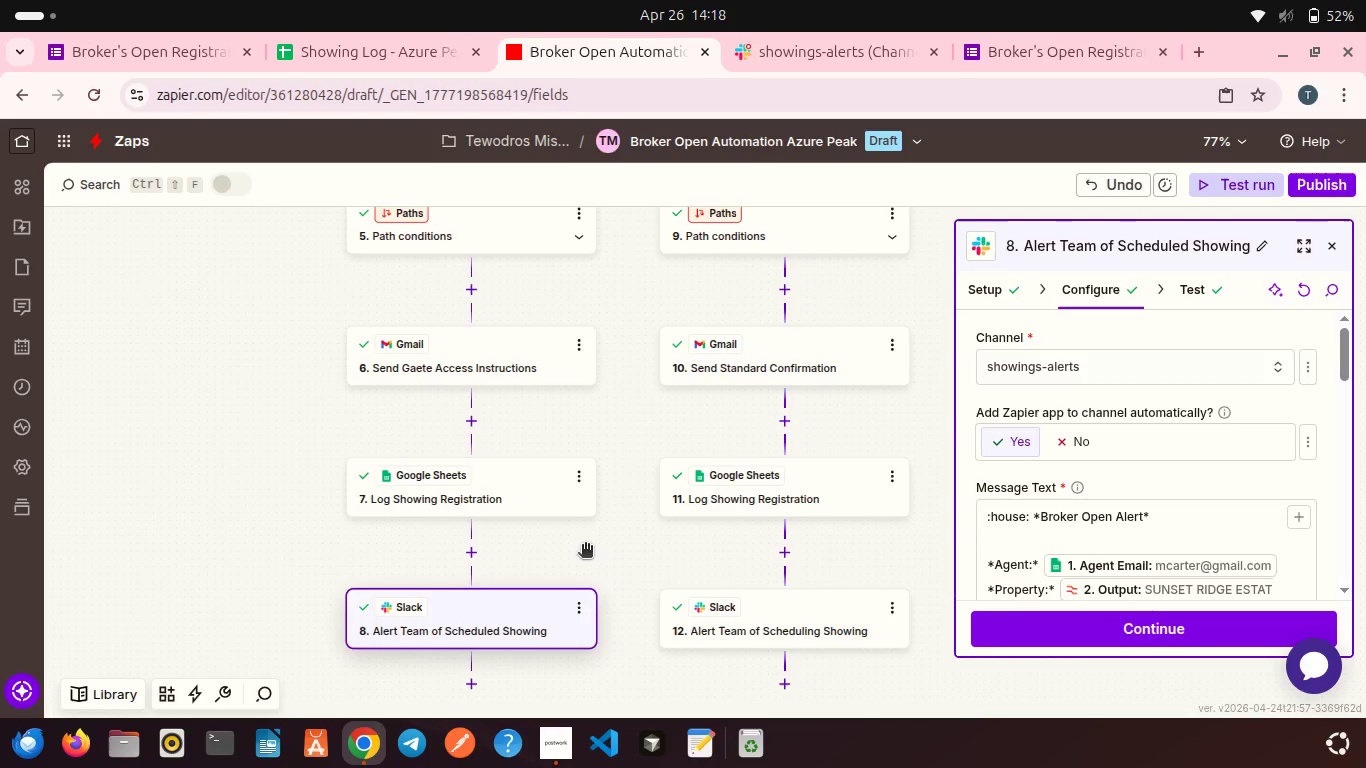 
scroll: coordinate [585, 546], scroll_direction: down, amount: 1.0
 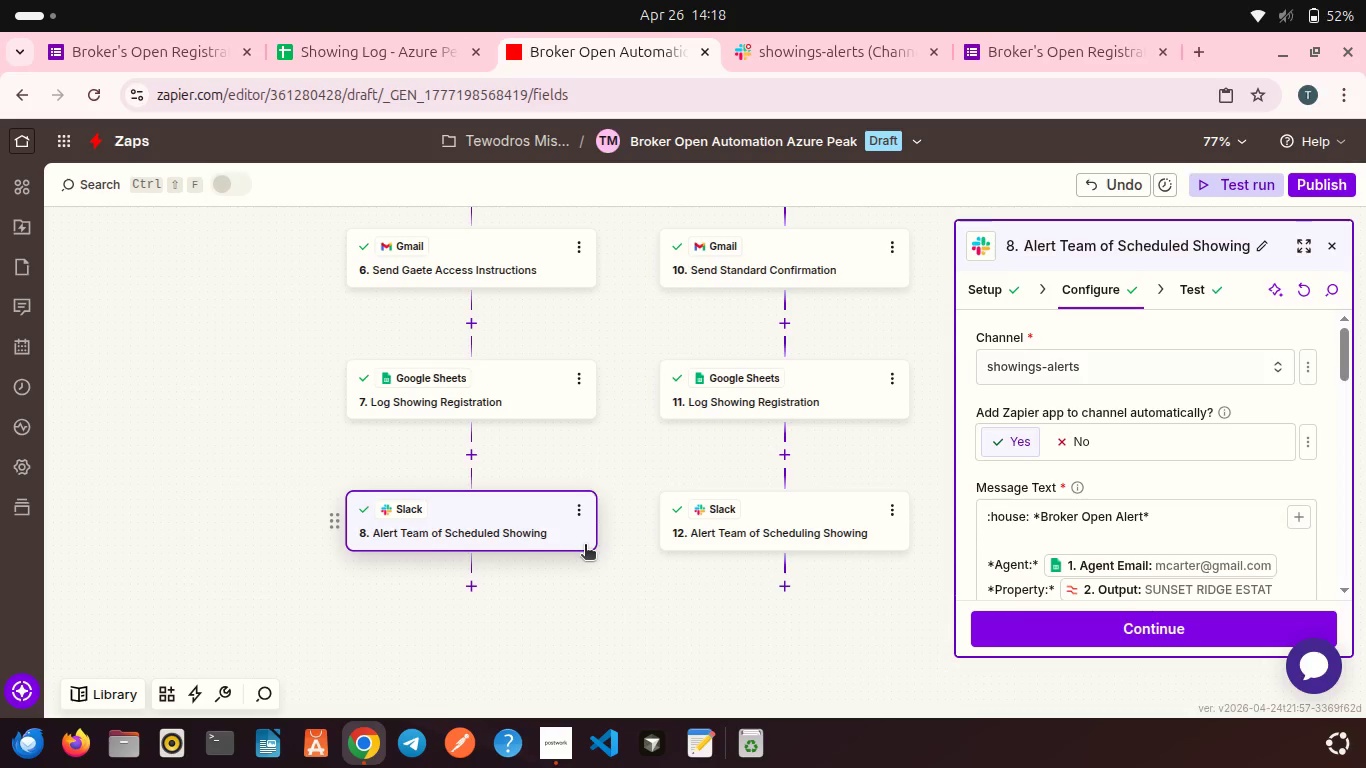 
wait(7.19)
 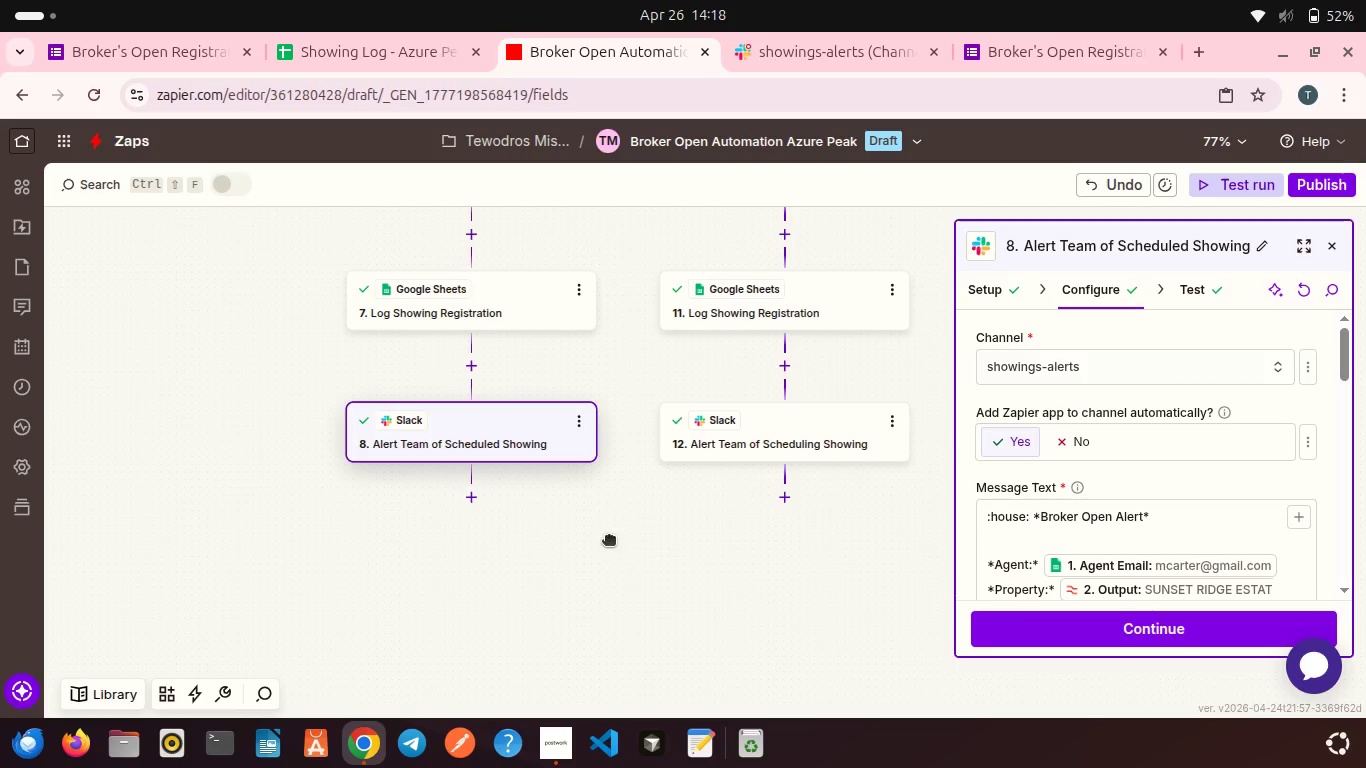 
left_click([609, 539])
 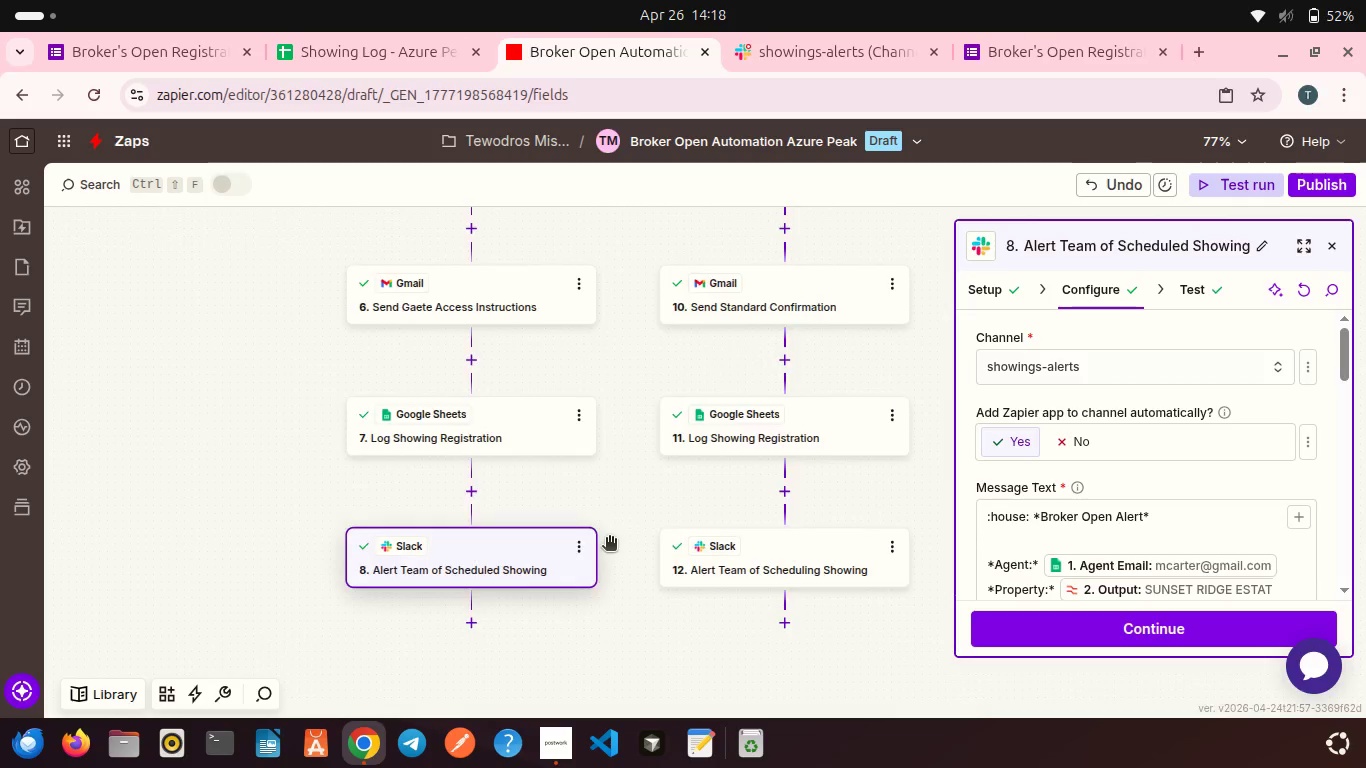 
scroll: coordinate [594, 544], scroll_direction: down, amount: 1.0
 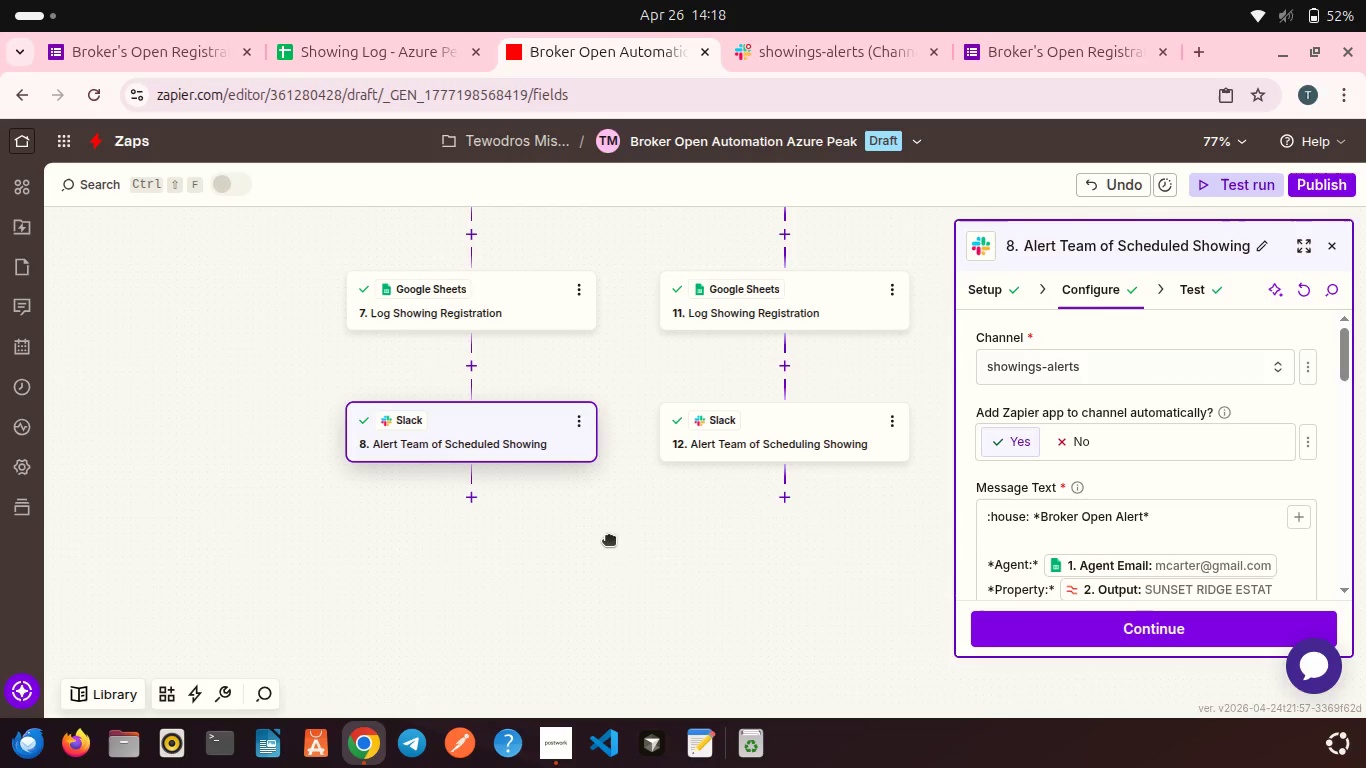 
scroll: coordinate [609, 539], scroll_direction: up, amount: 7.0
 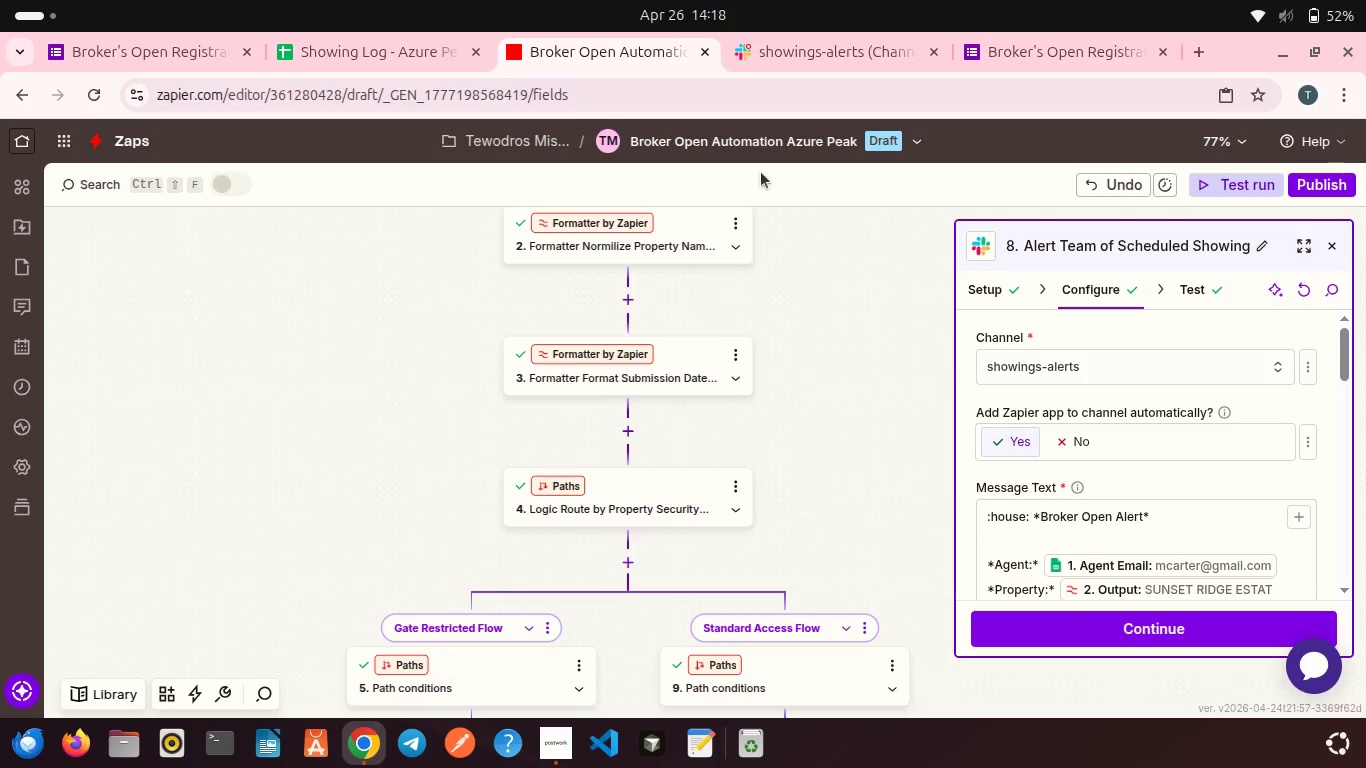 
left_click([749, 149])
 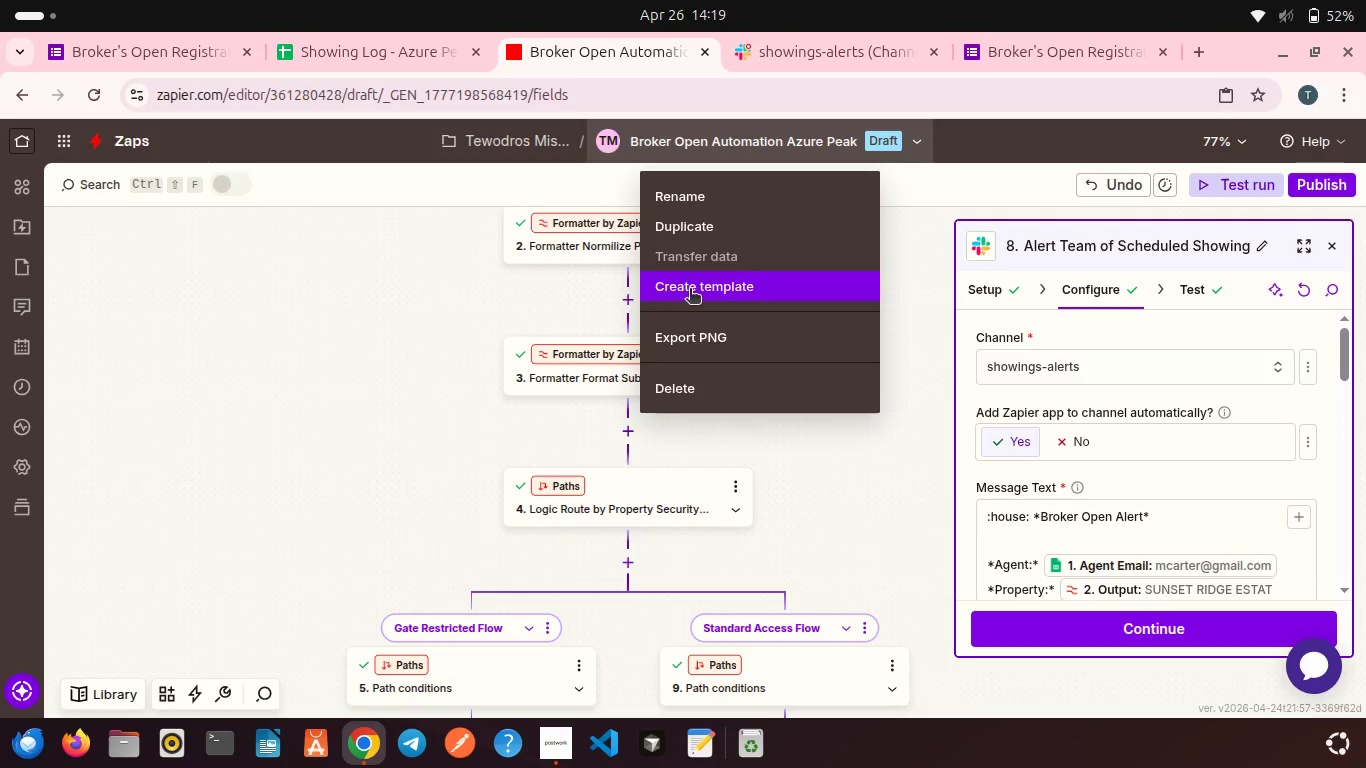 
left_click([690, 290])
 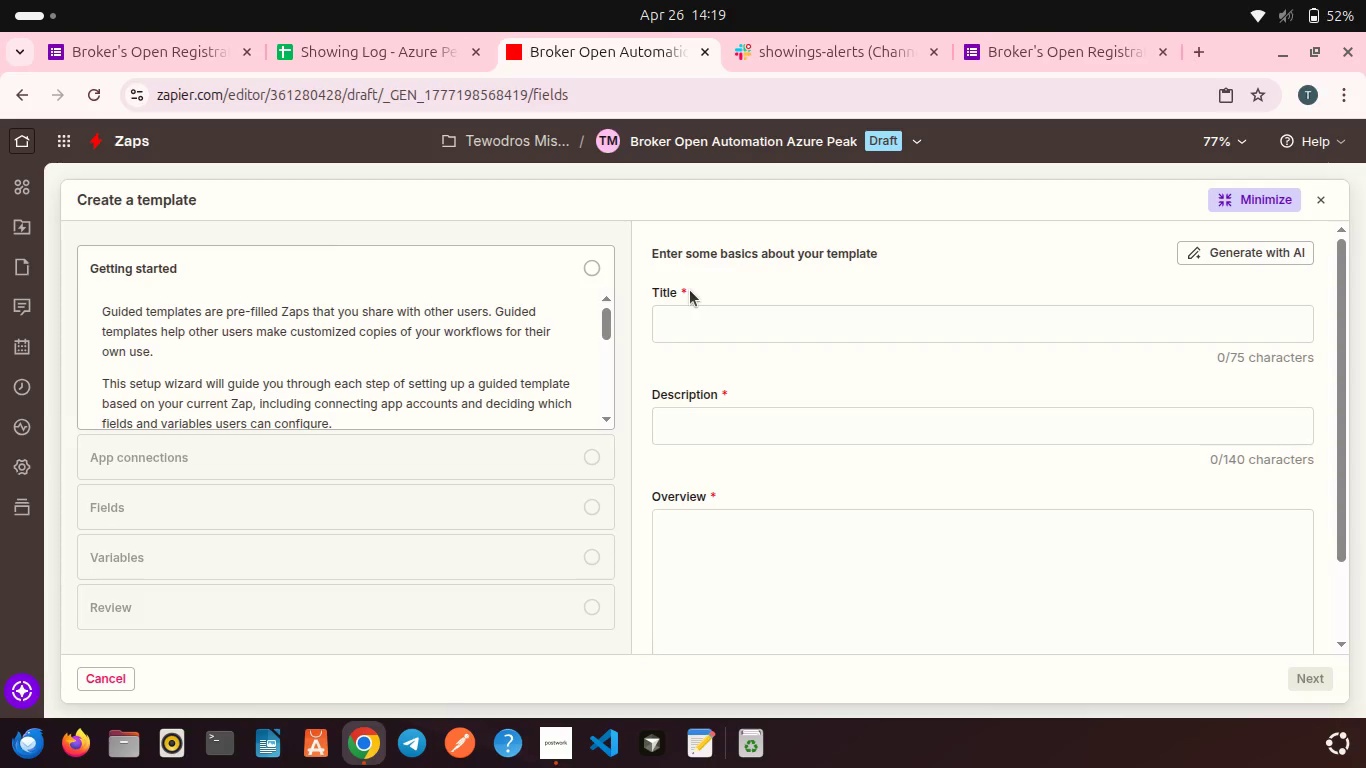 
wait(10.81)
 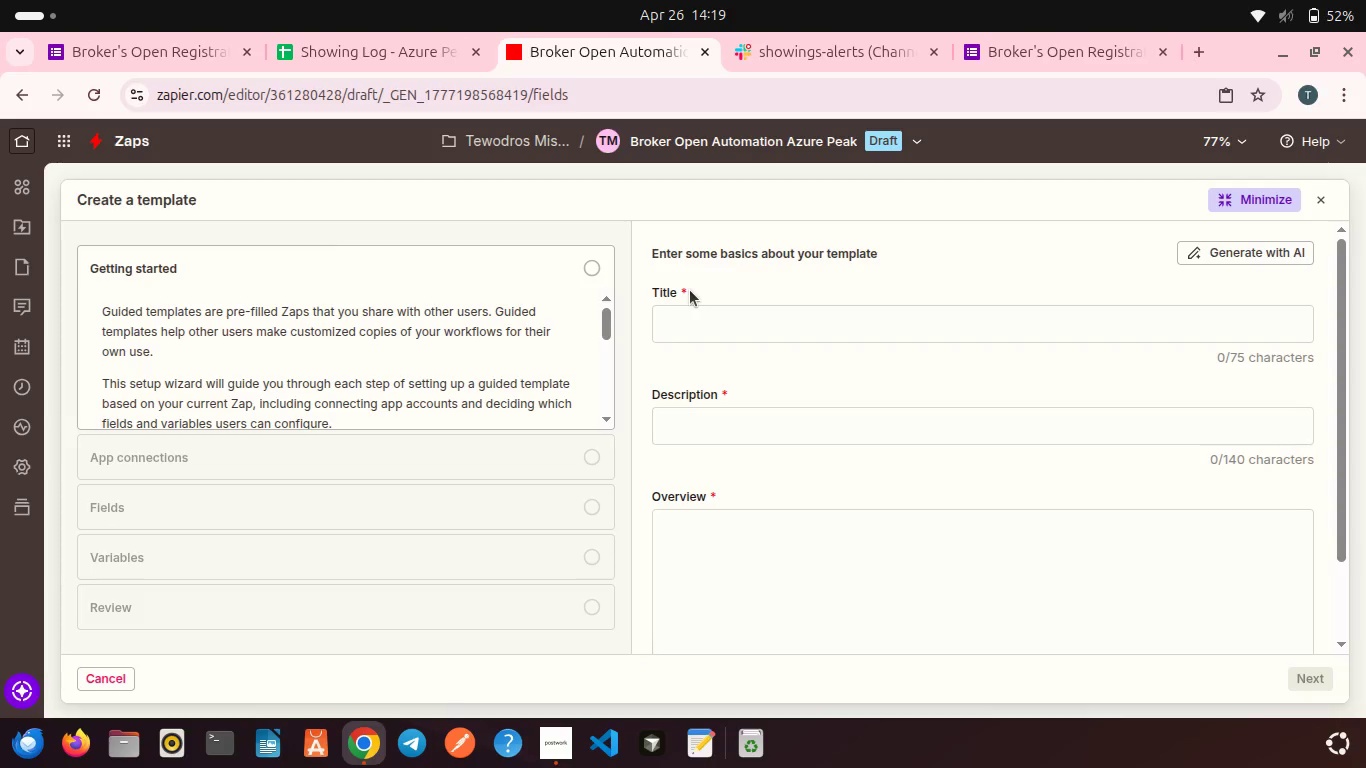 
left_click([1318, 206])
 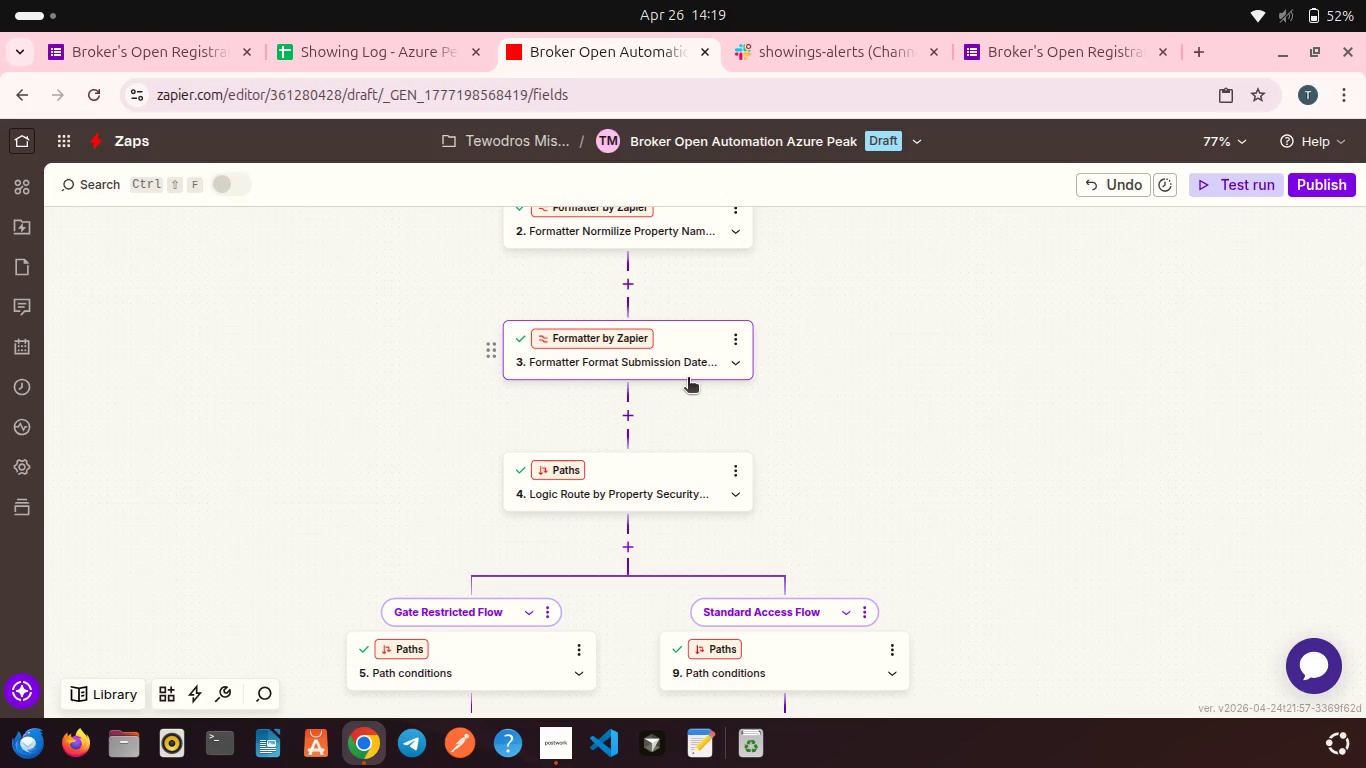 
wait(9.33)
 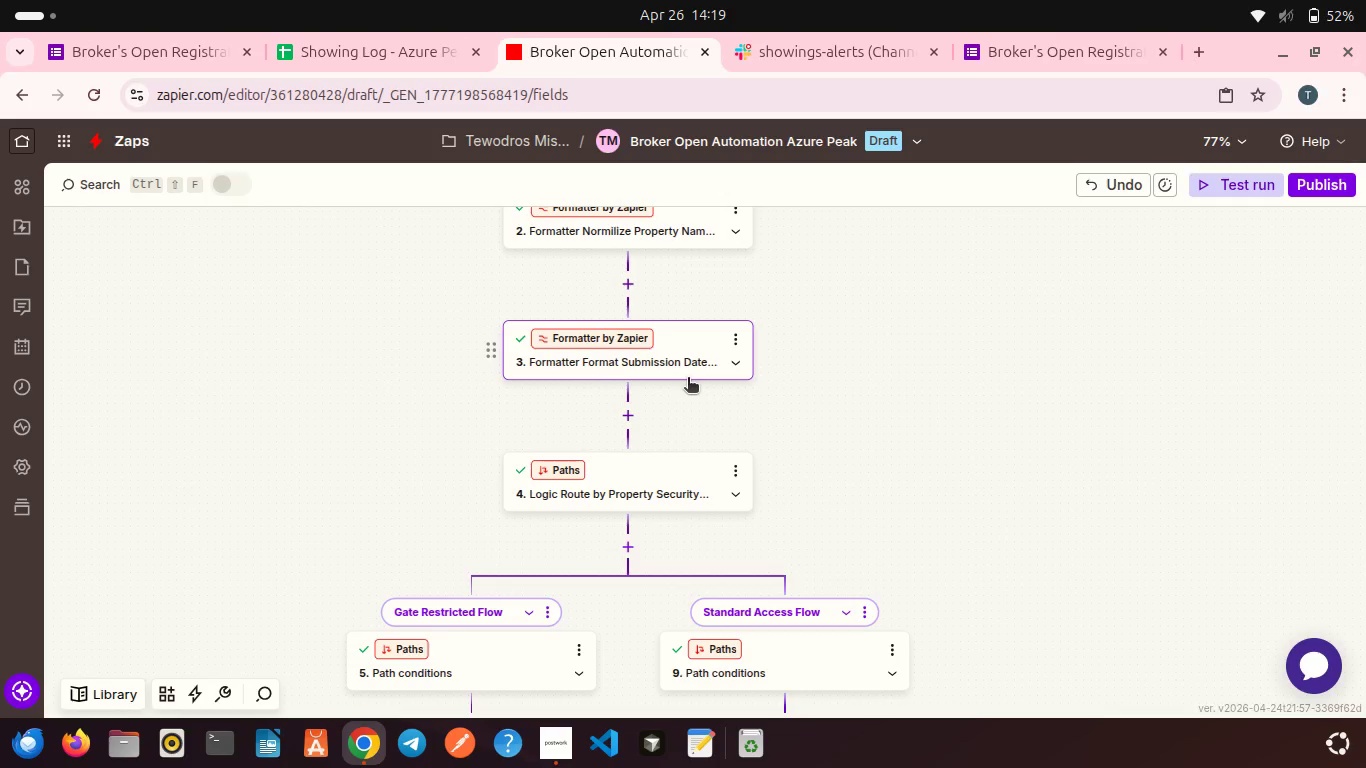 
scroll: coordinate [686, 393], scroll_direction: up, amount: 2.0
 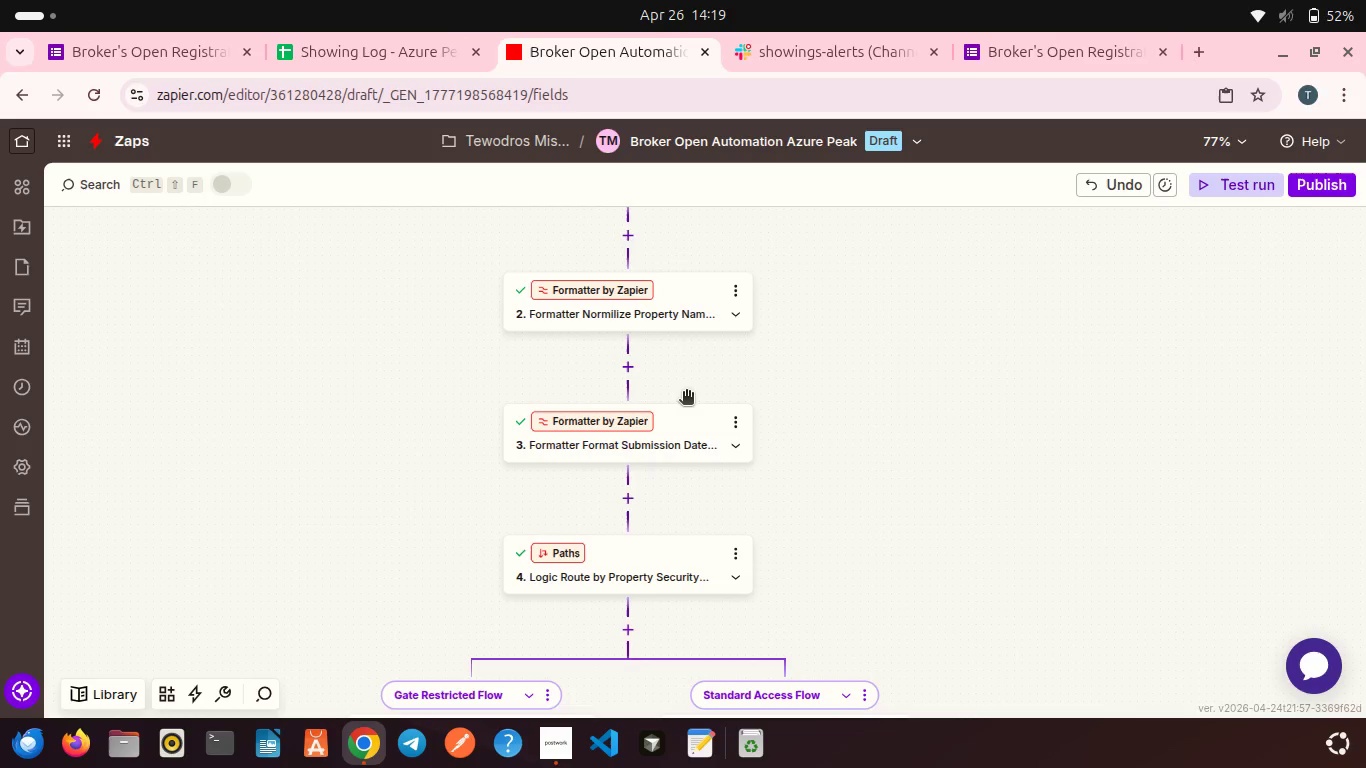 
wait(6.51)
 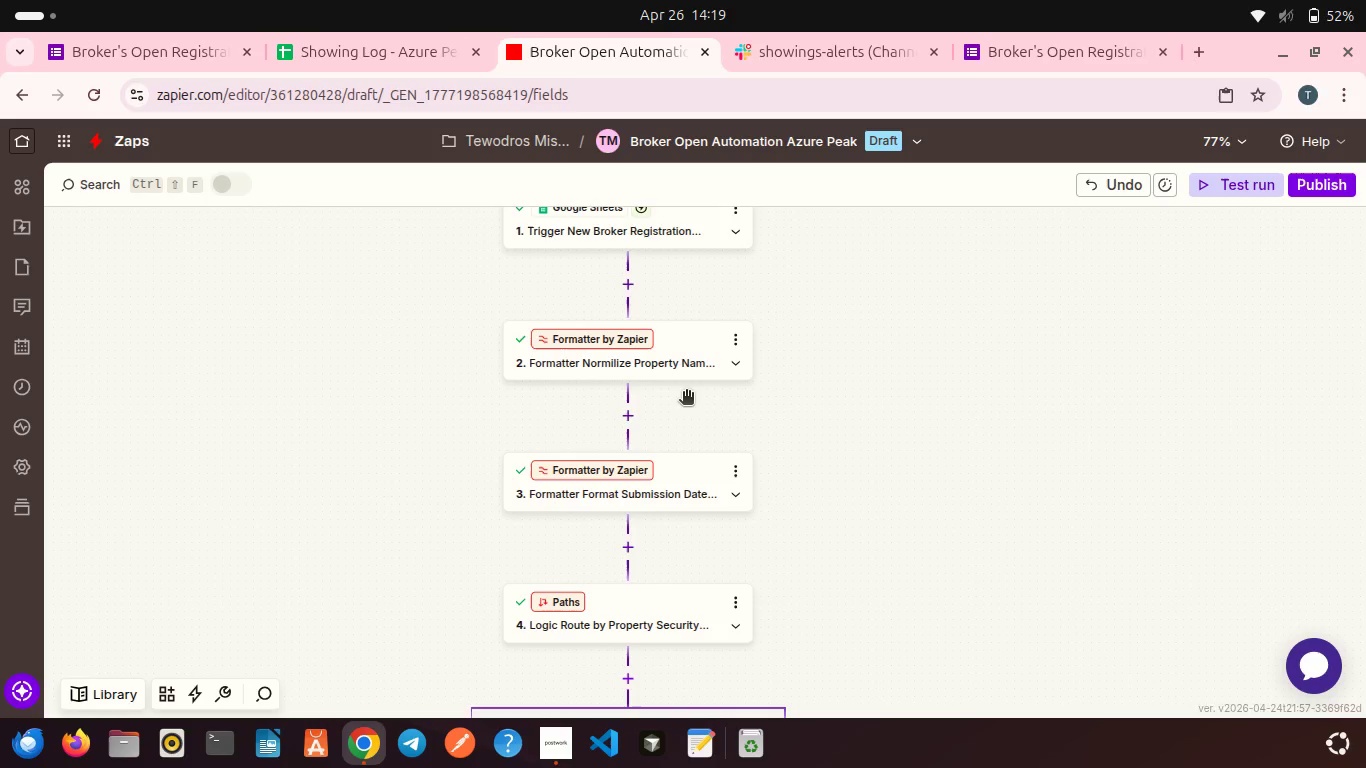 
scroll: coordinate [642, 528], scroll_direction: down, amount: 2.0
 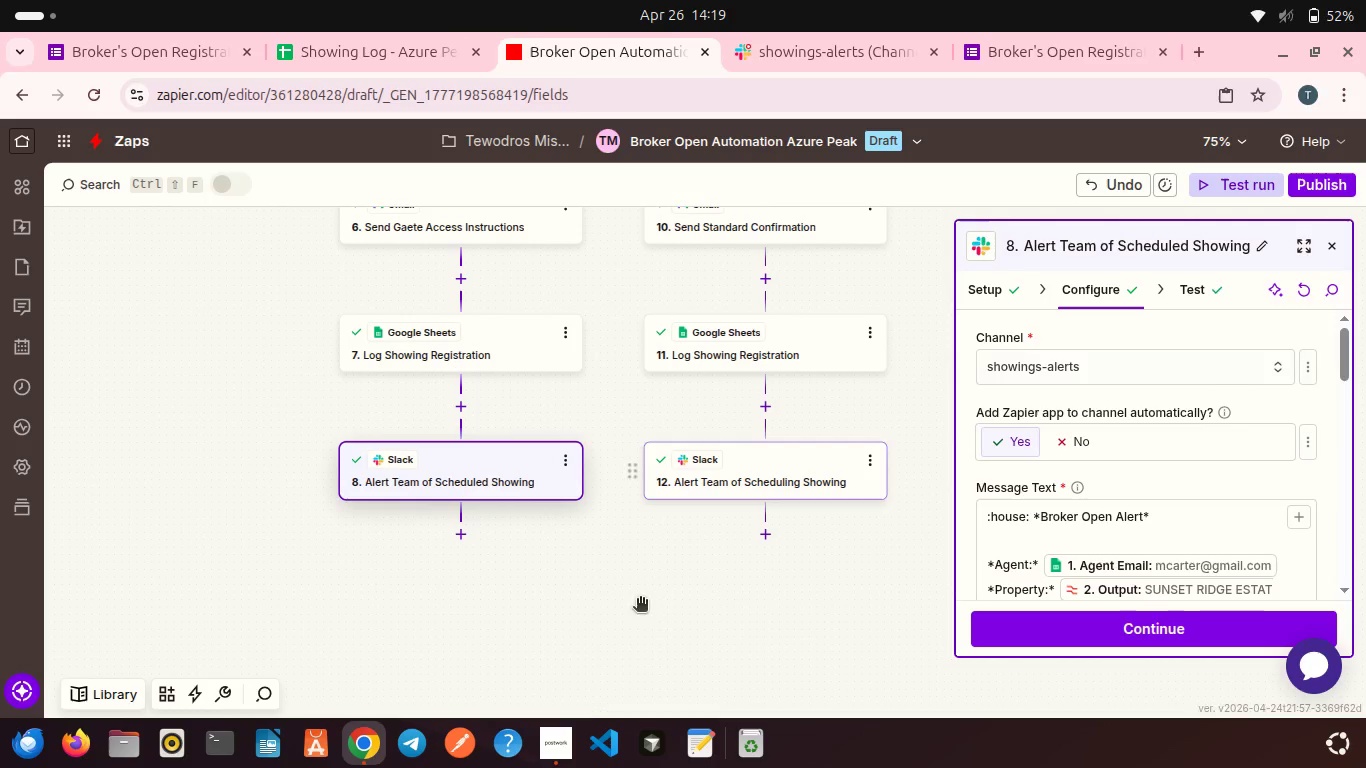 
left_click([575, 722])